 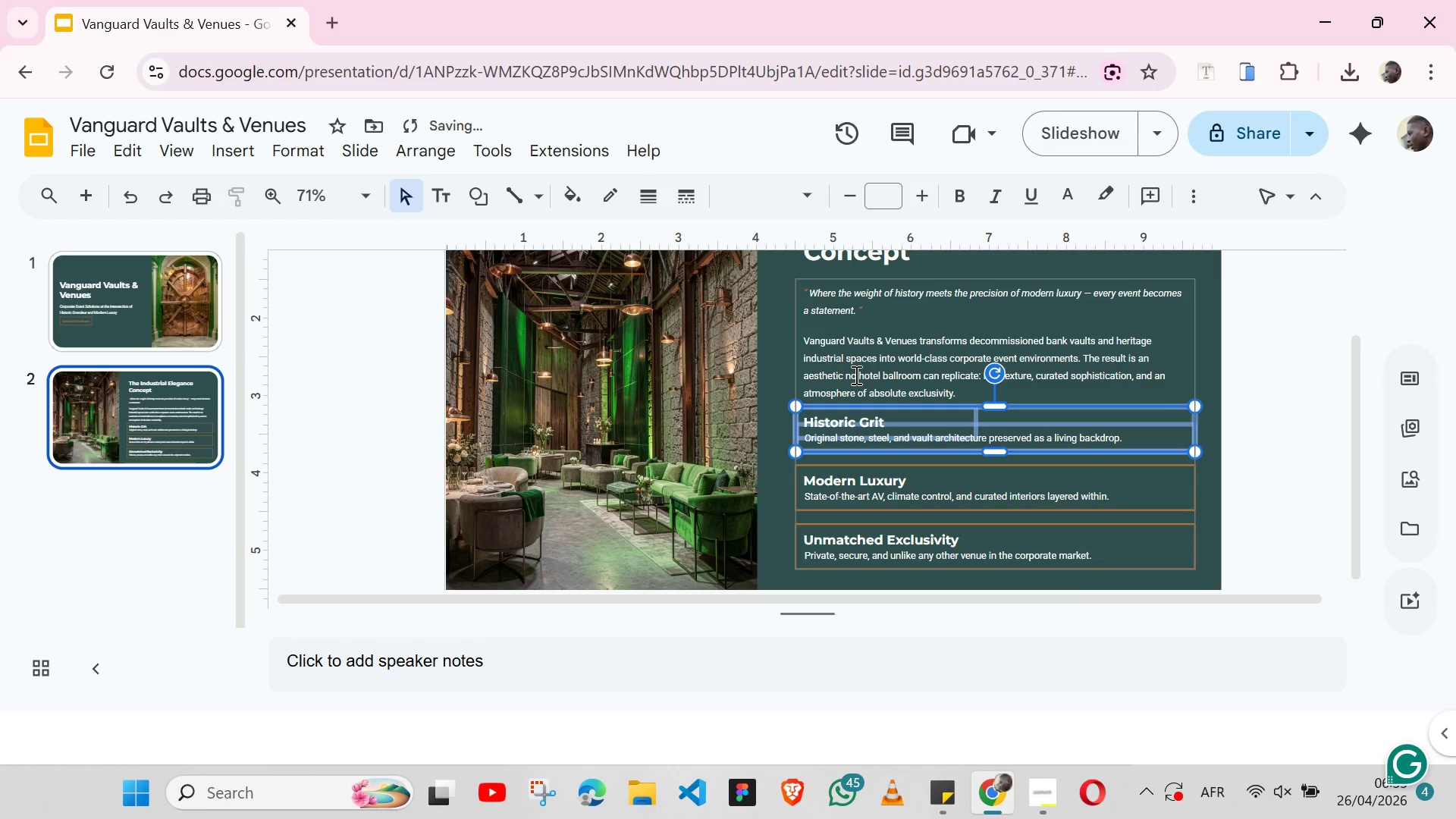 
key(ArrowDown)
 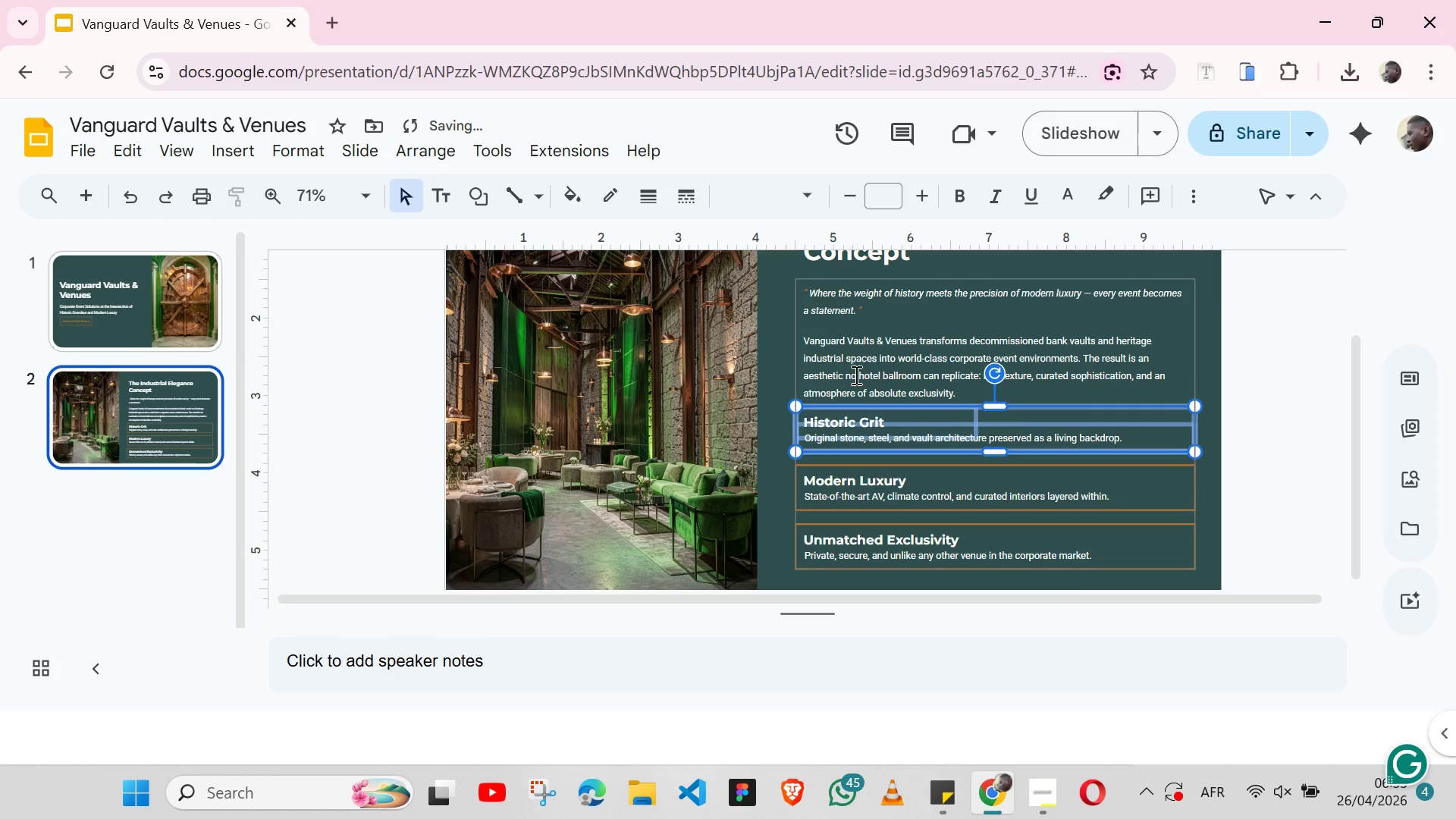 
key(ArrowDown)
 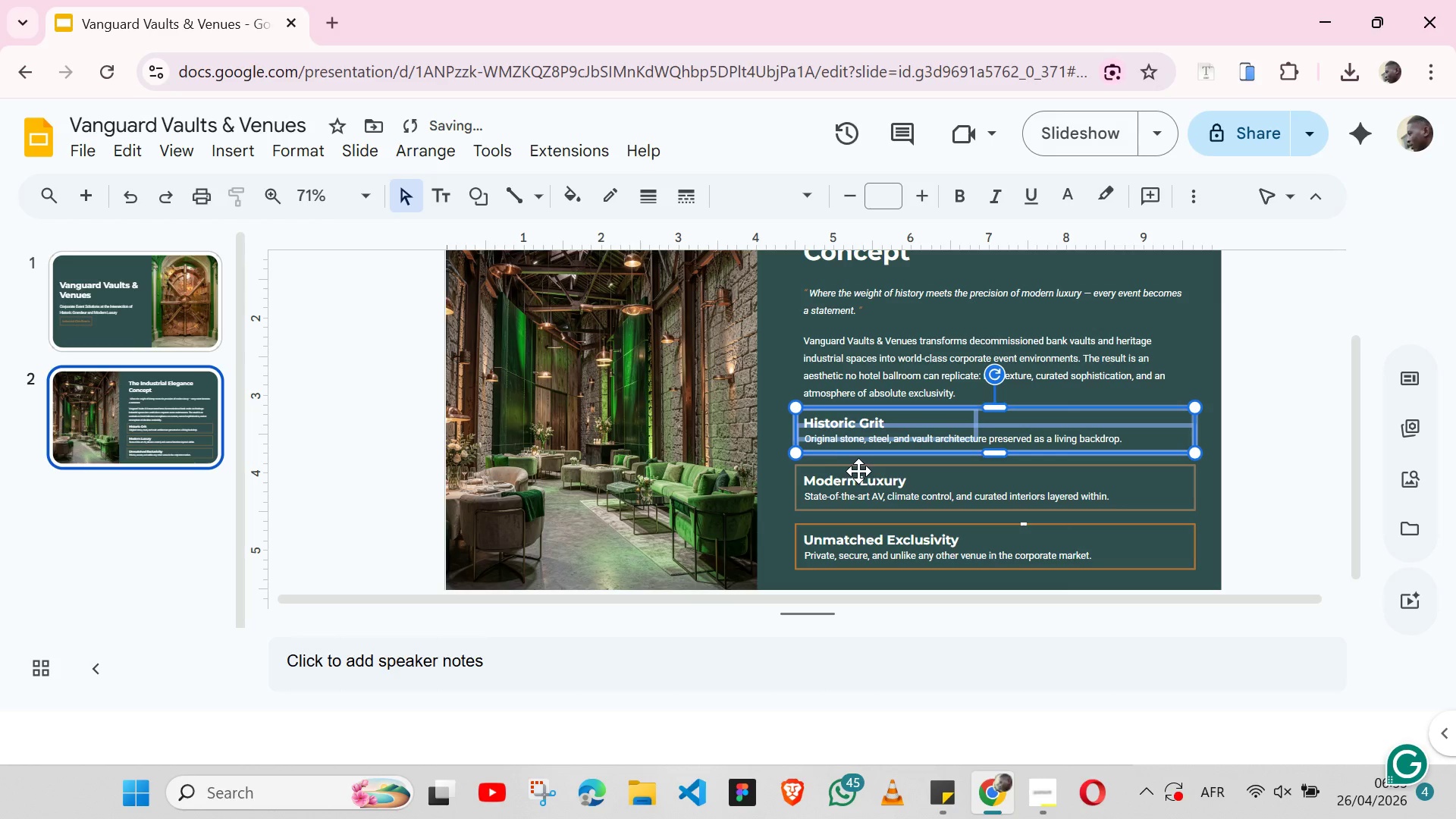 
left_click([858, 471])
 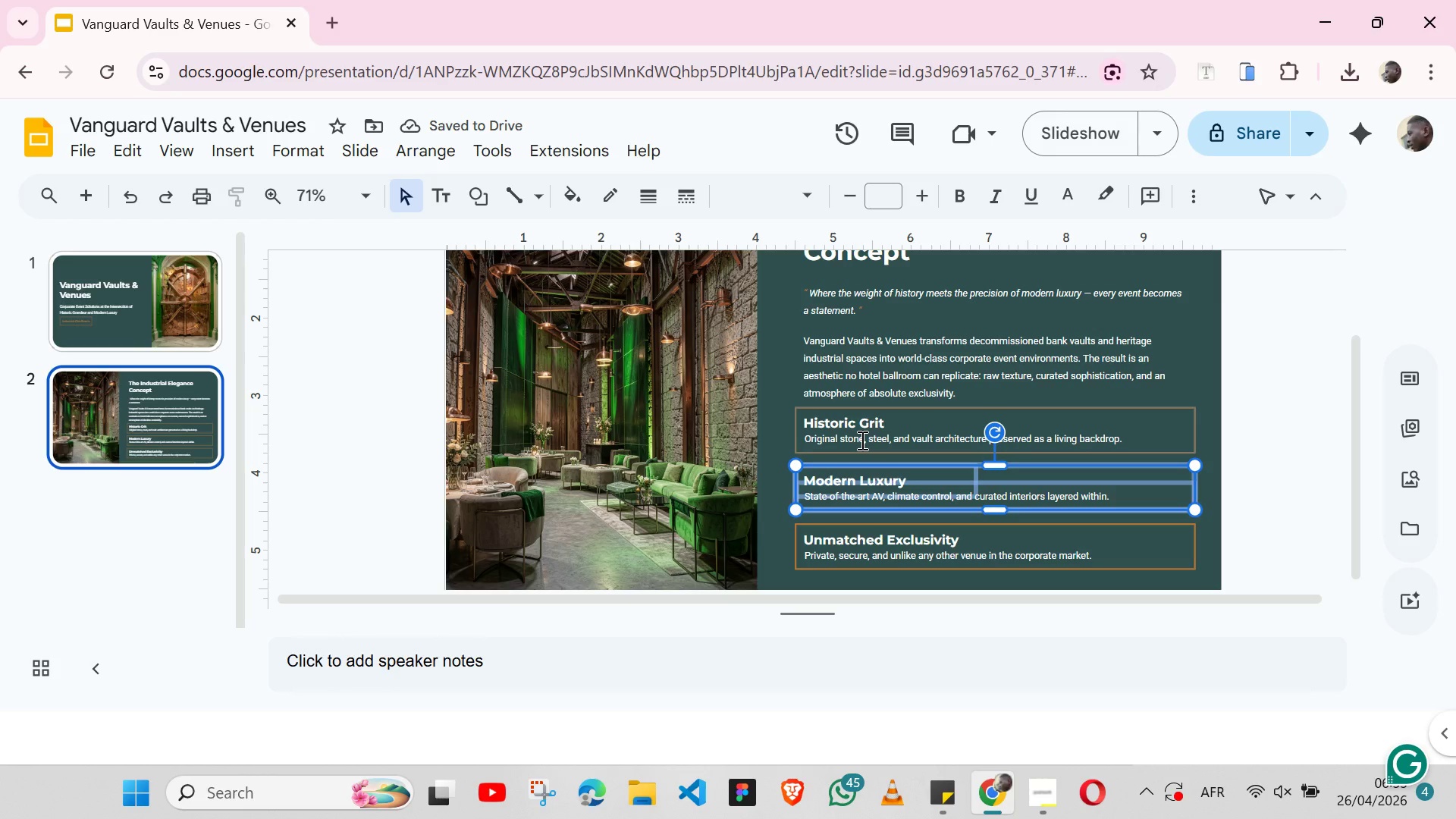 
key(Shift+ArrowUp)
 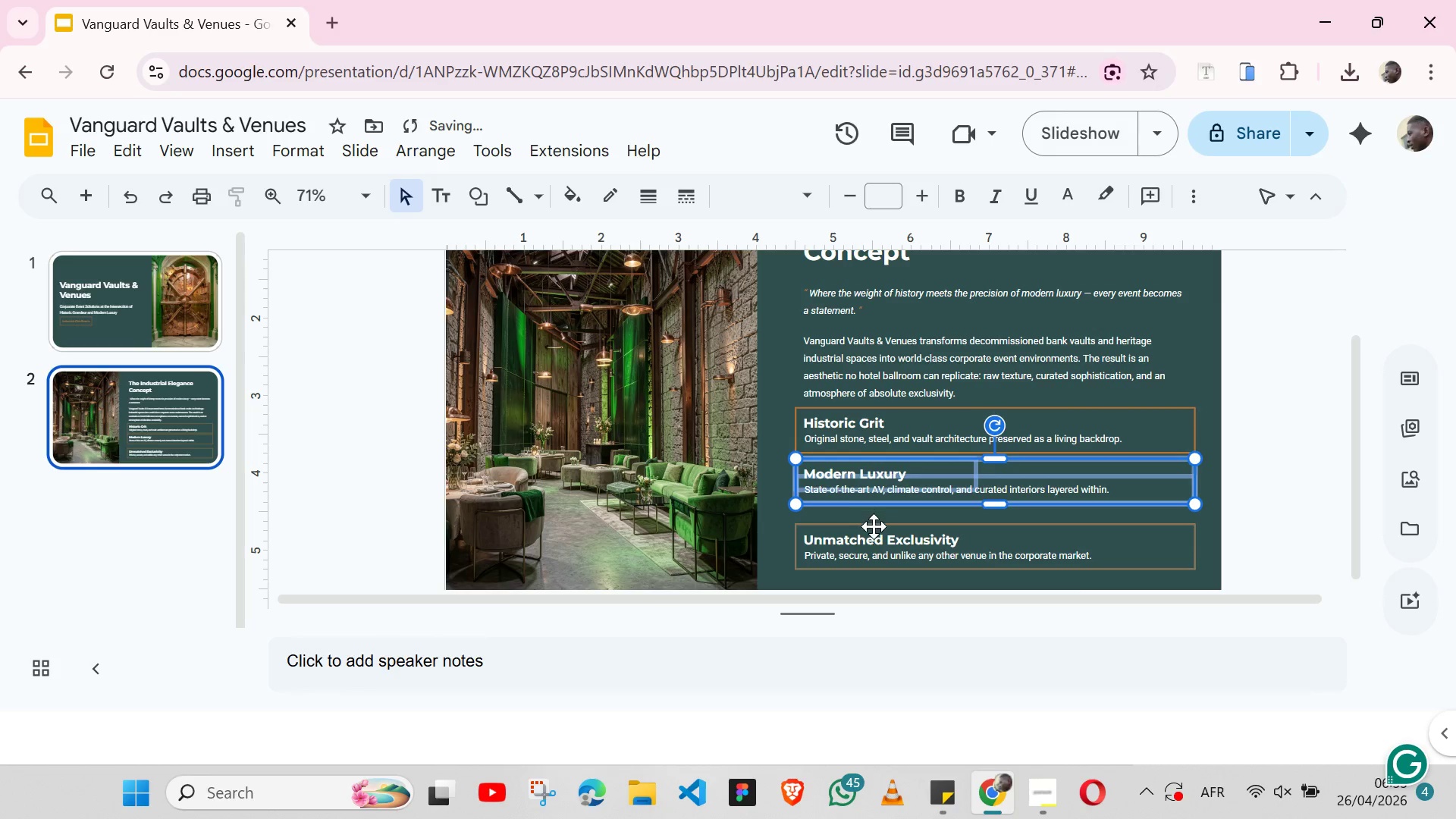 
left_click([874, 526])
 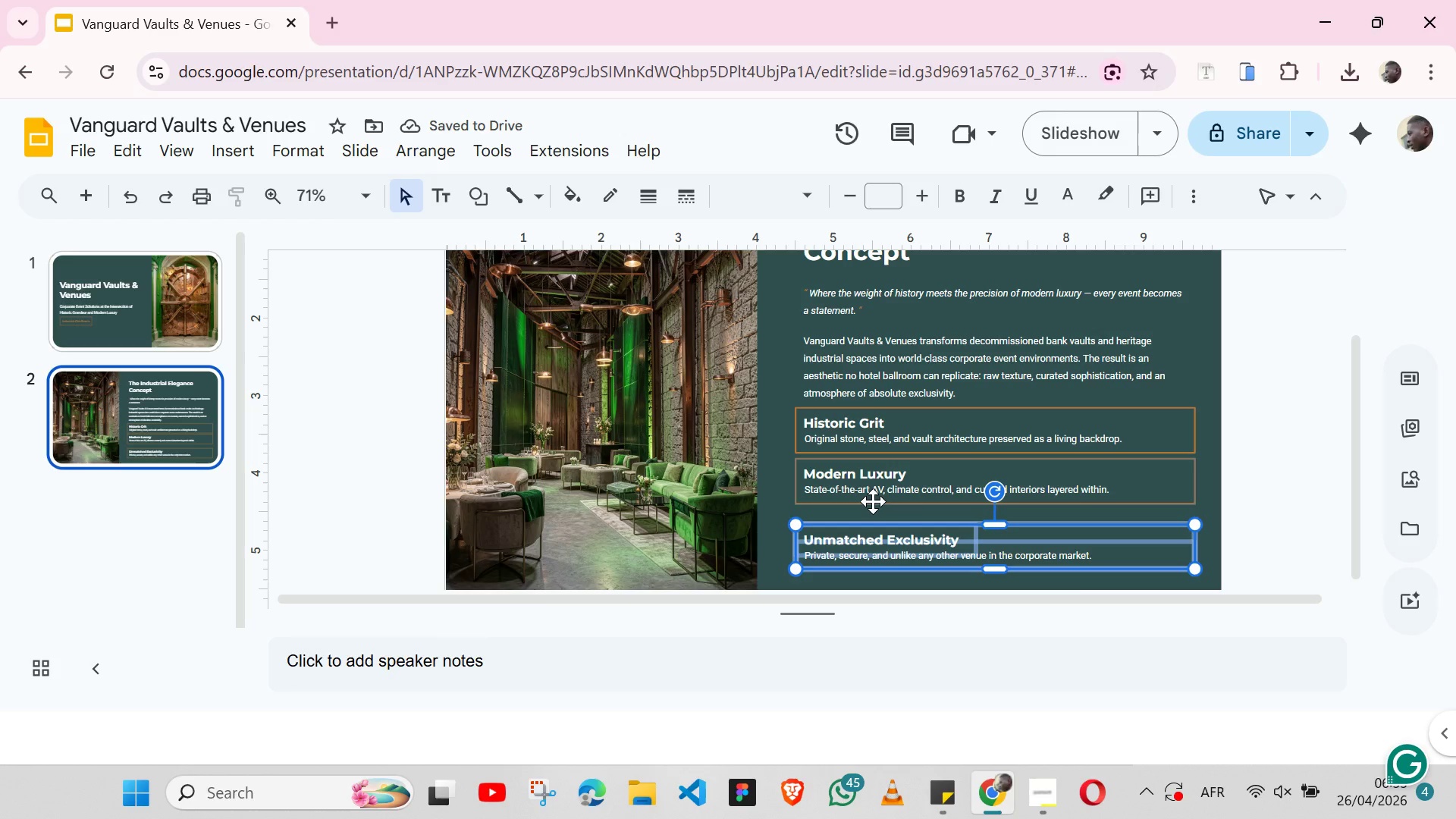 
key(Shift+ArrowUp)
 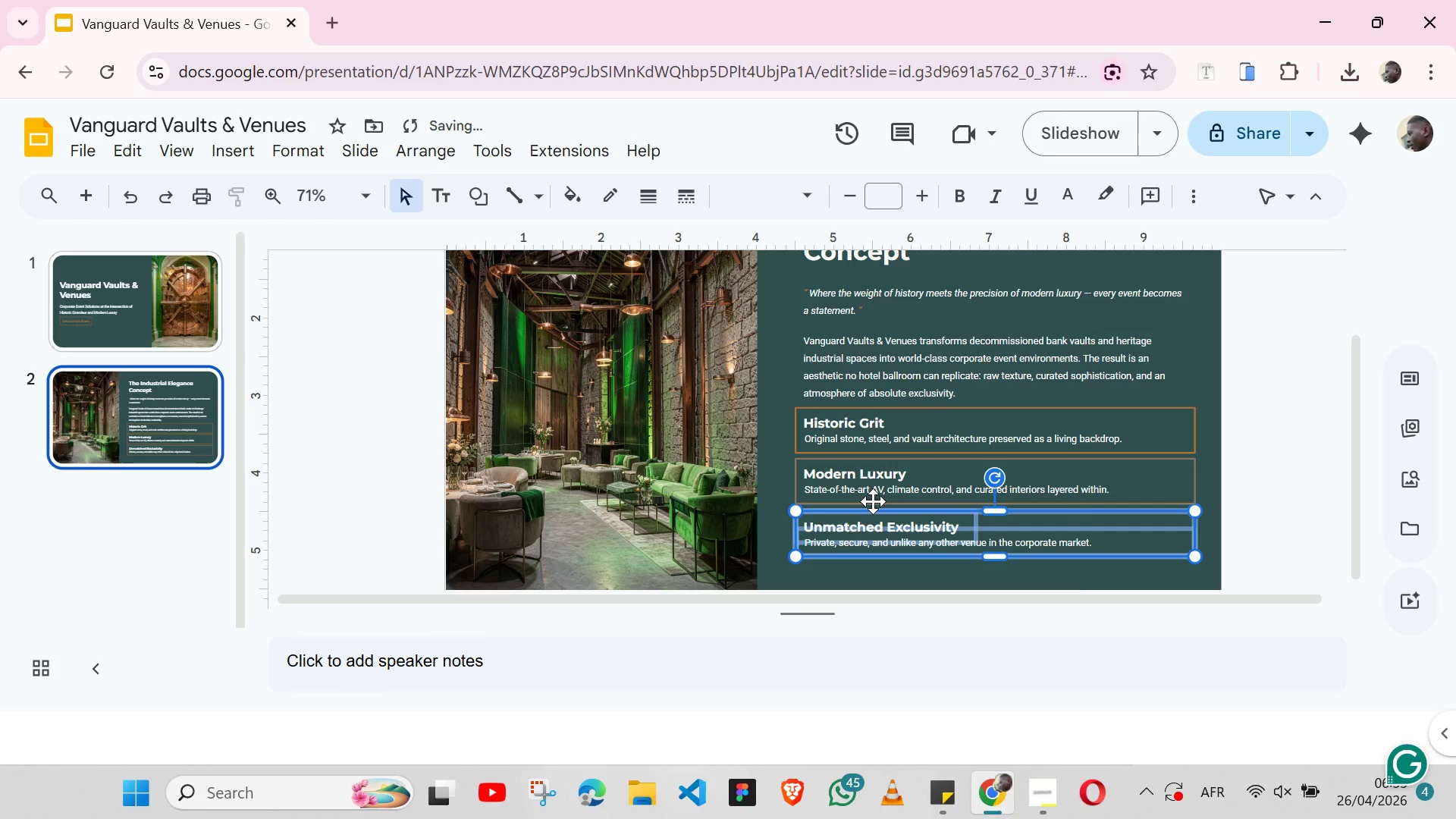 
key(Shift+ArrowUp)
 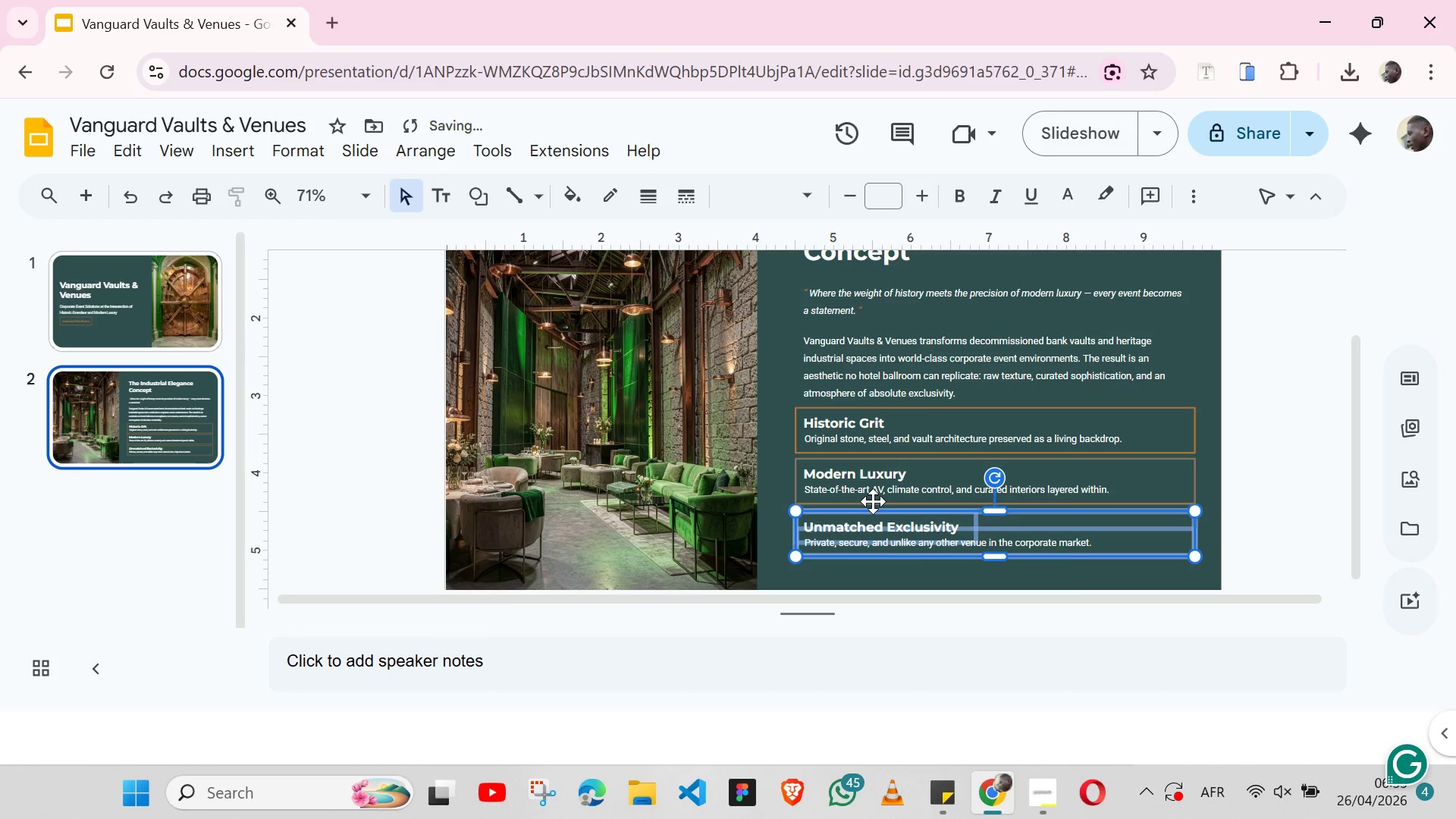 
key(ArrowUp)
 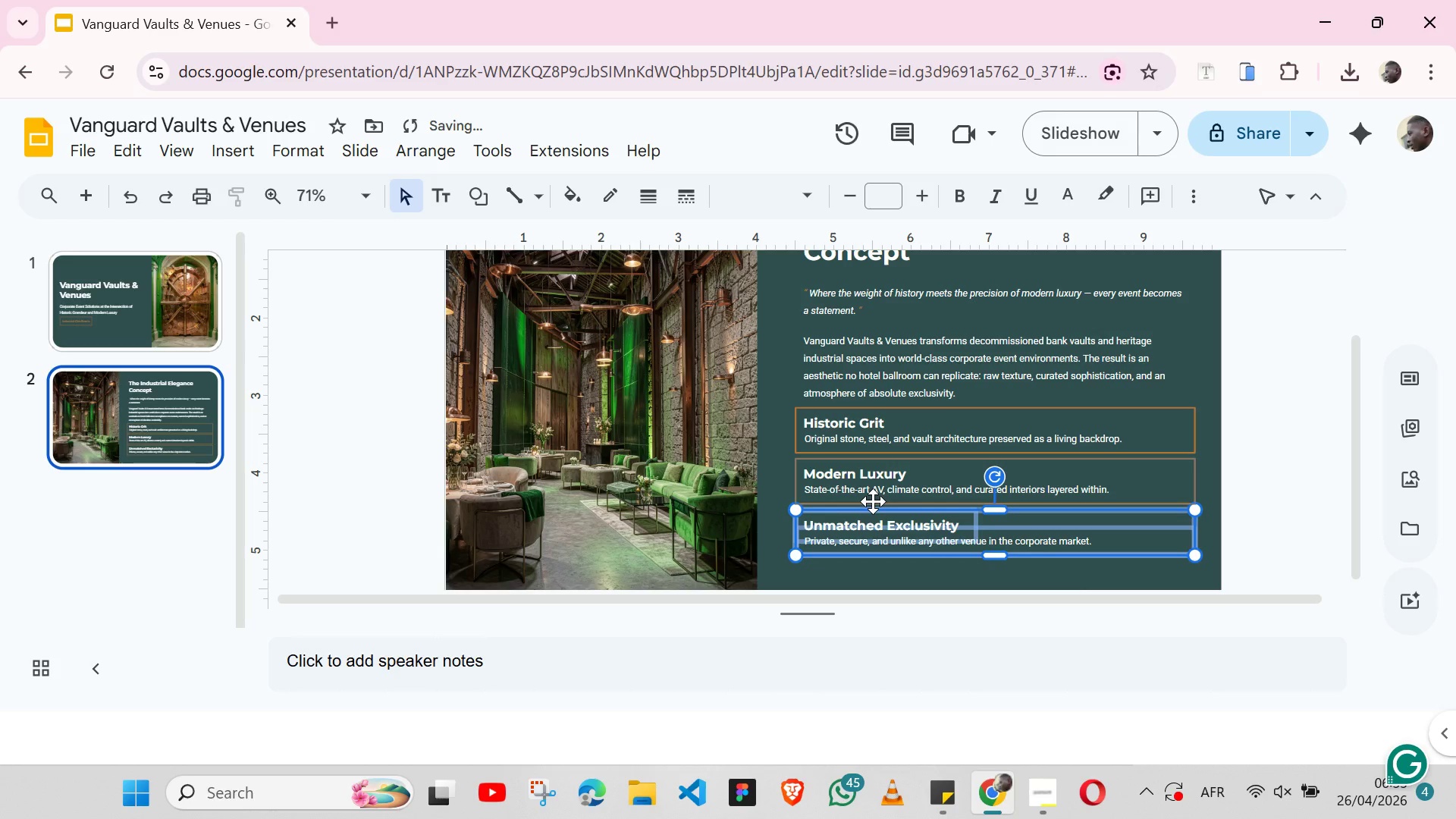 
key(ArrowUp)
 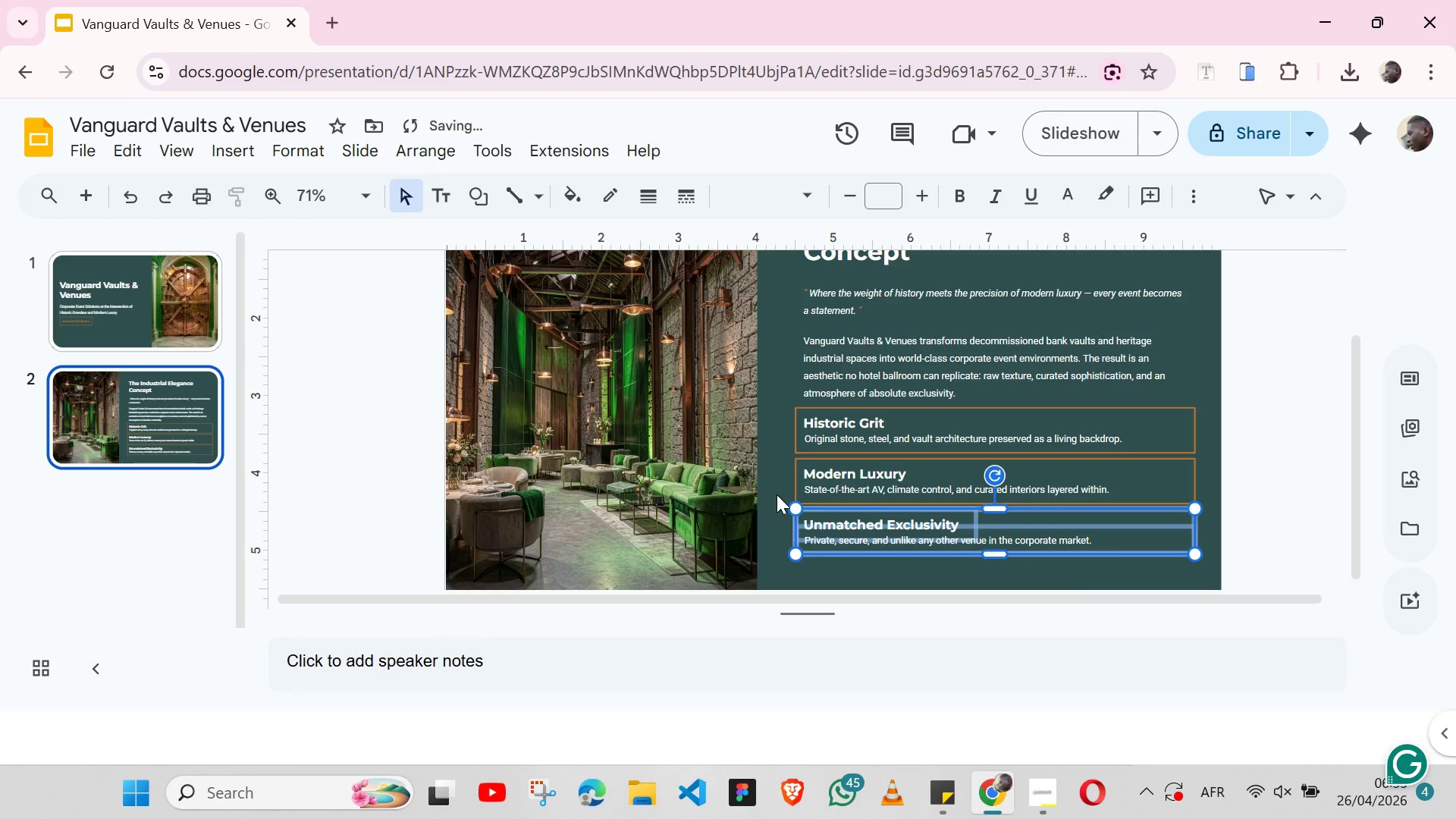 
left_click([777, 494])
 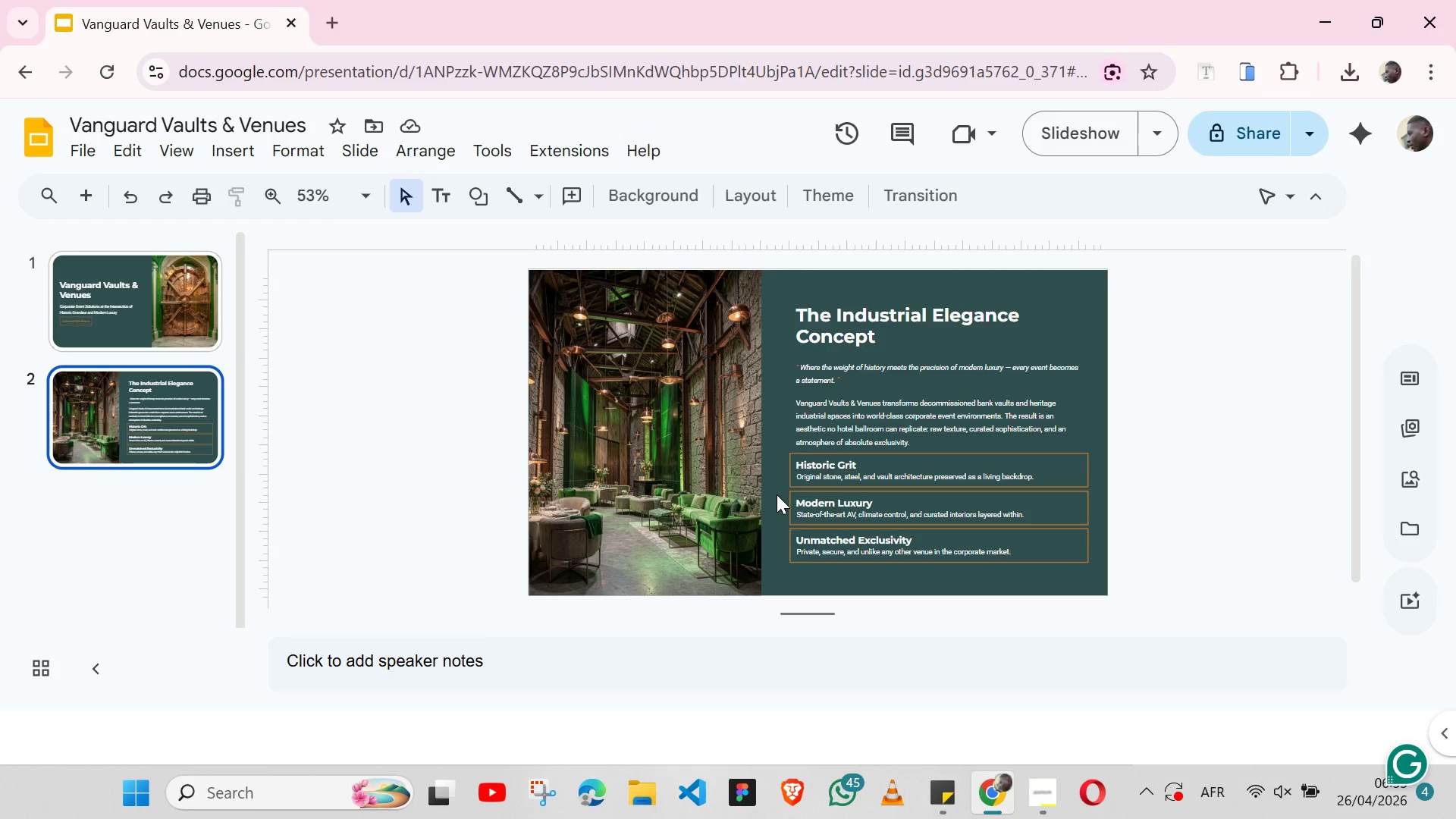 
wait(12.98)
 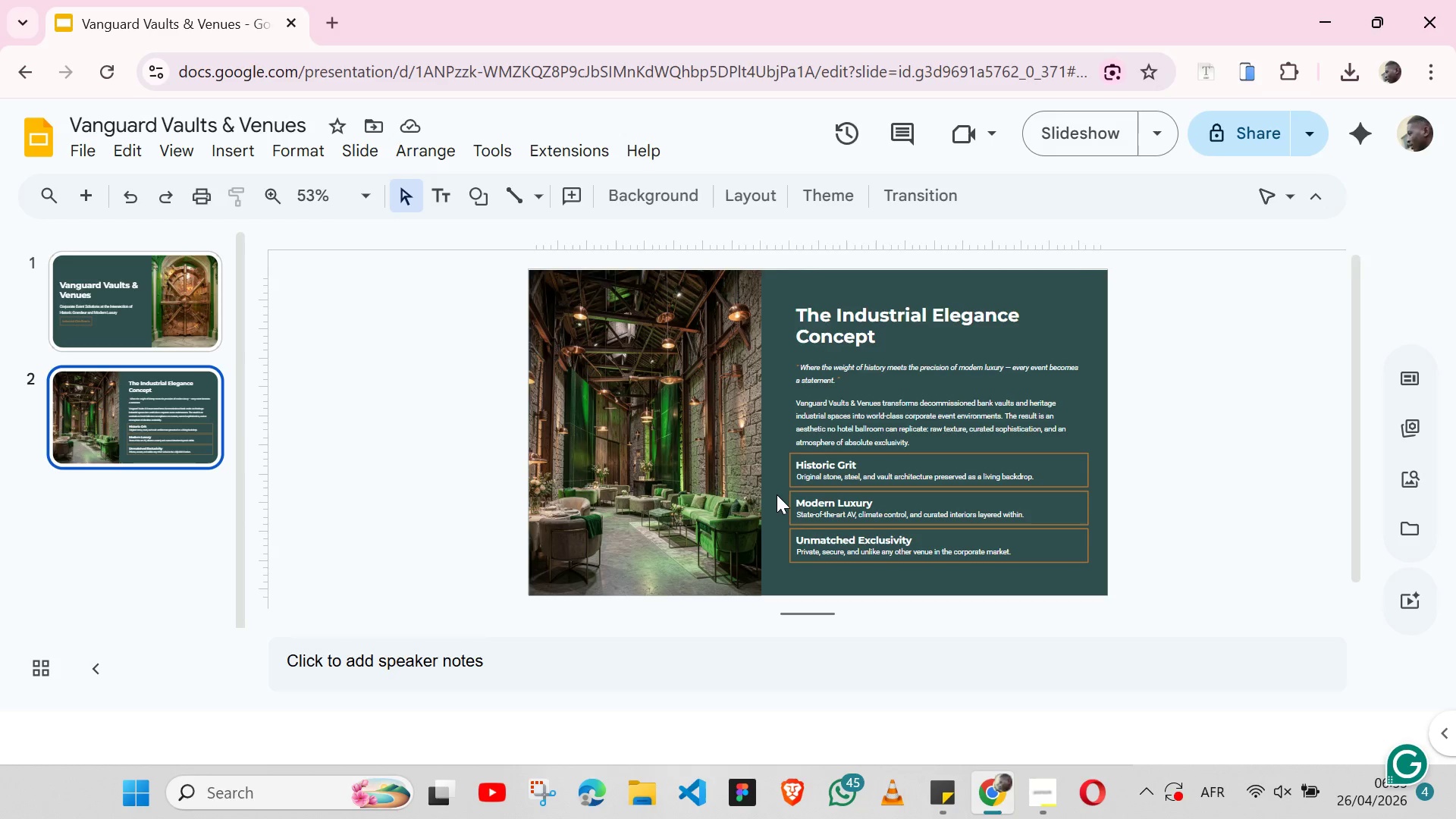 
left_click([545, 200])
 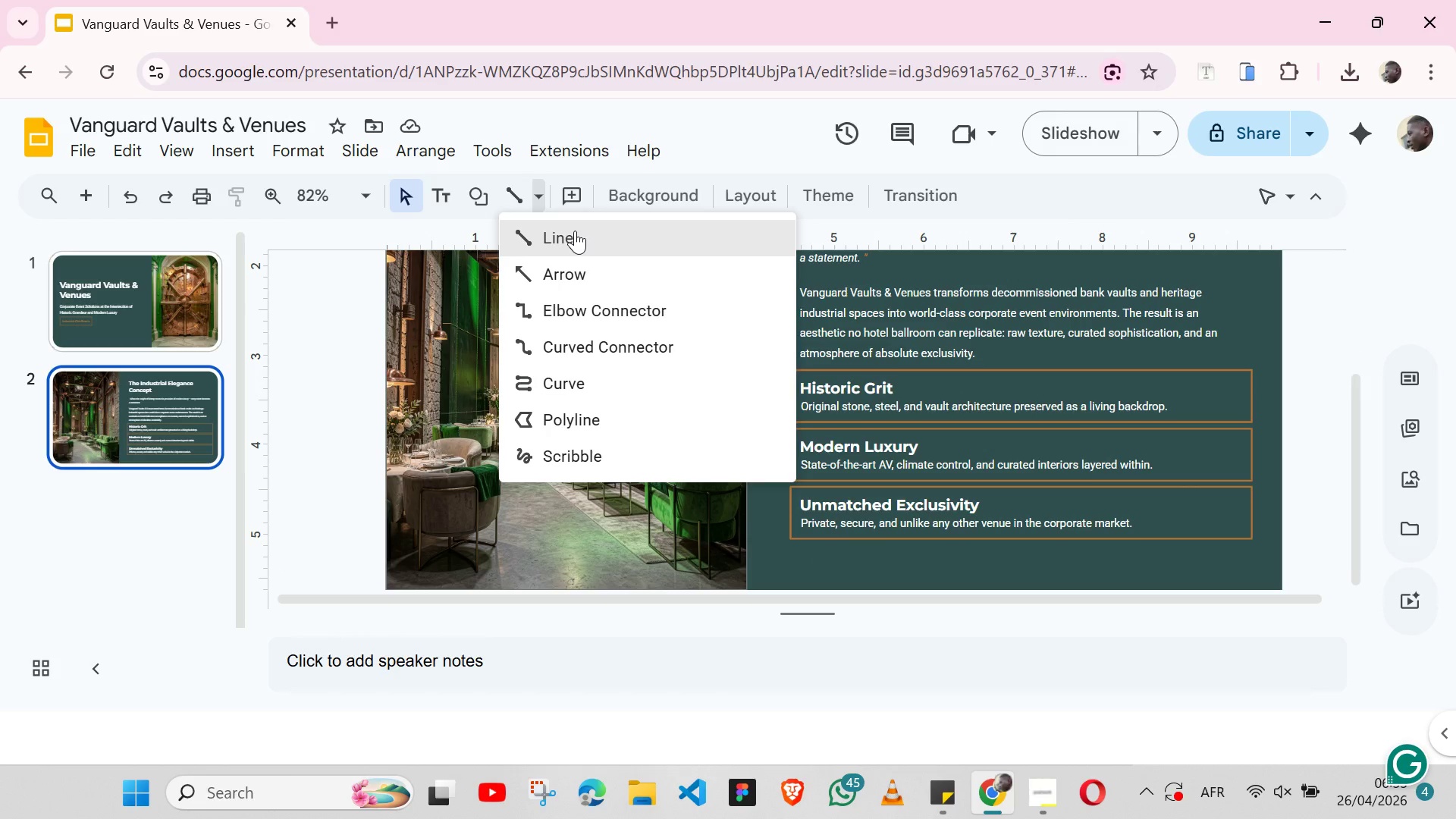 
left_click([575, 231])
 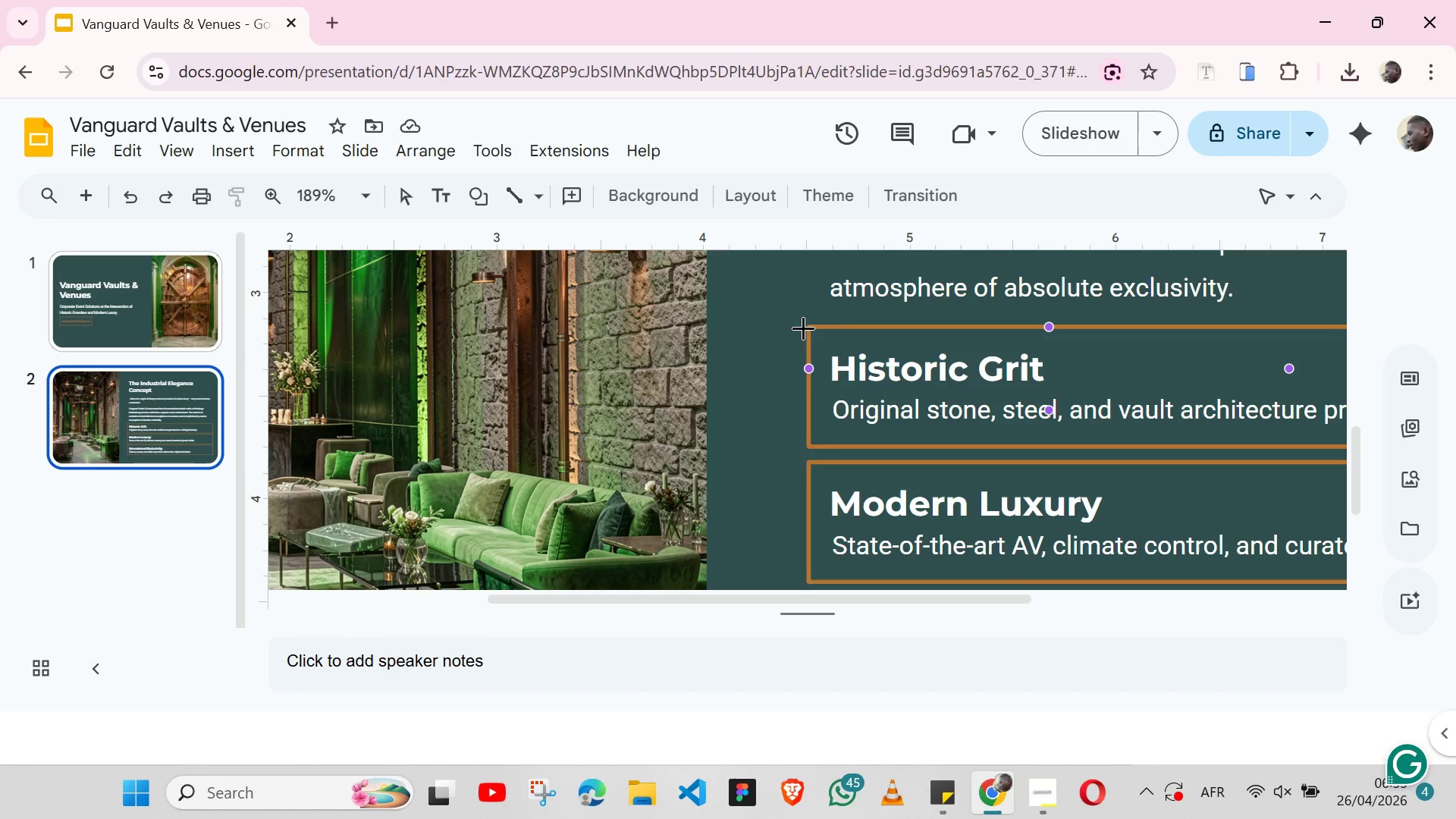 
wait(5.16)
 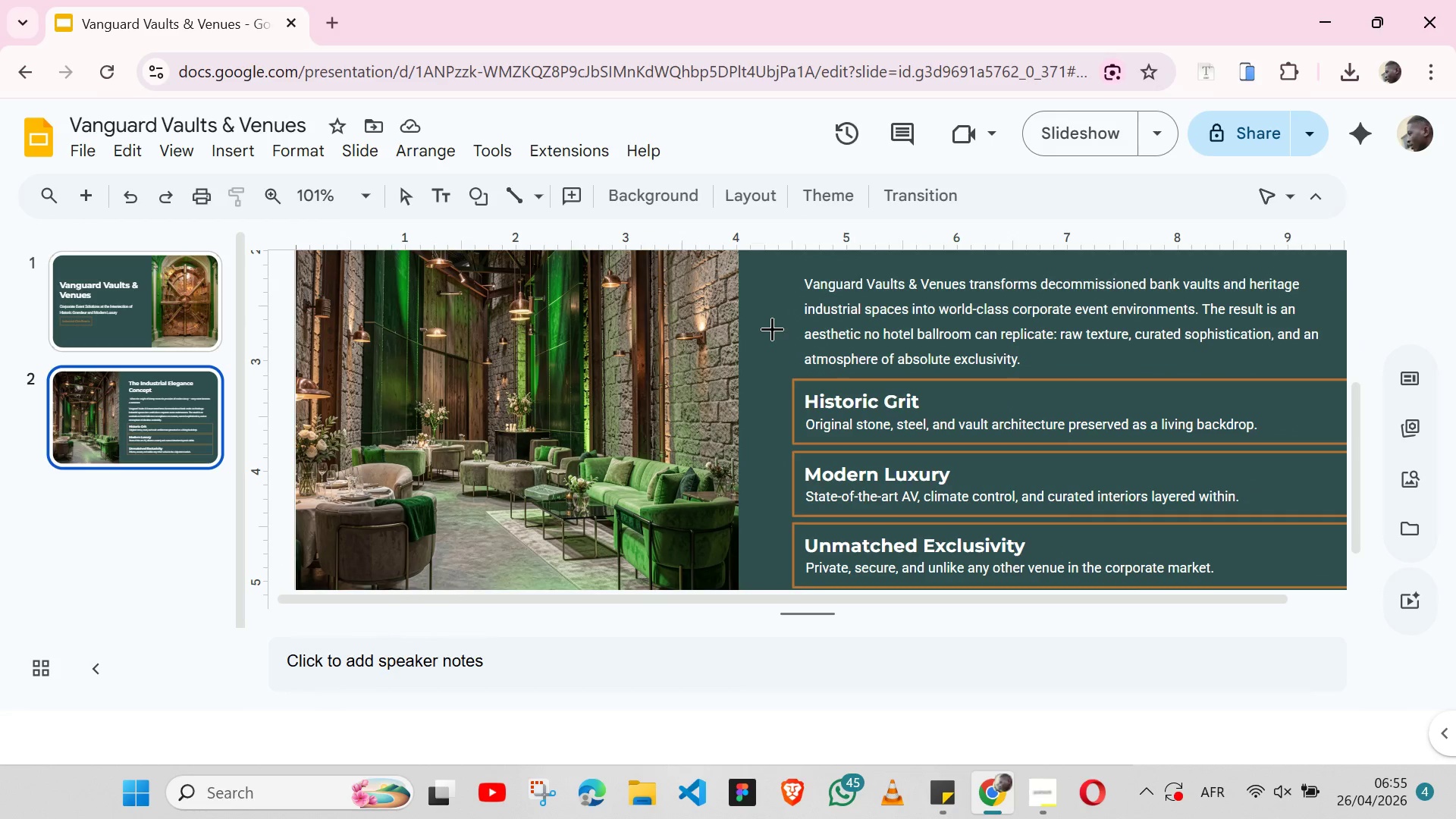 
left_click_drag(start_coordinate=[809, 325], to_coordinate=[809, 445])
 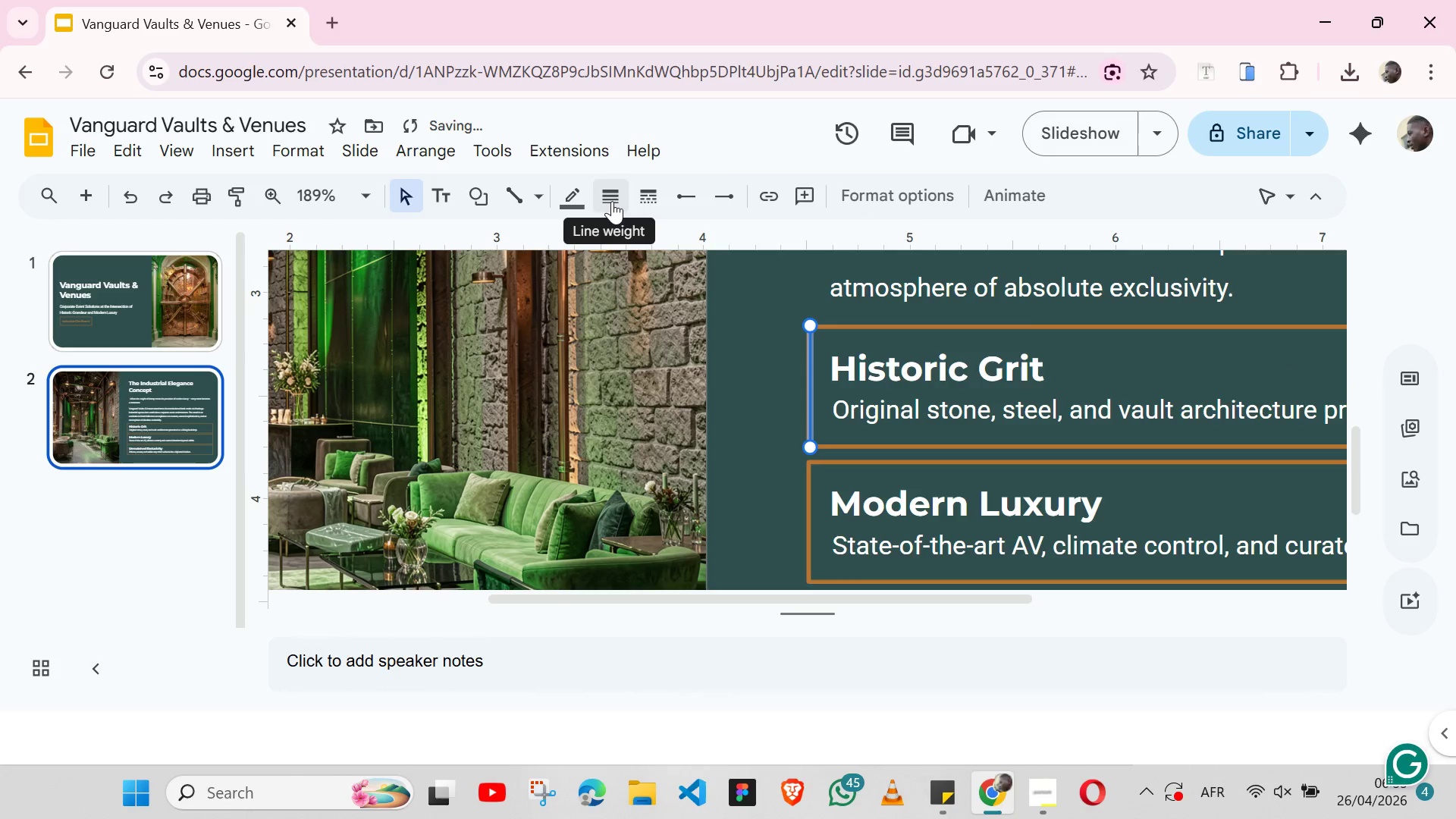 
left_click([582, 196])
 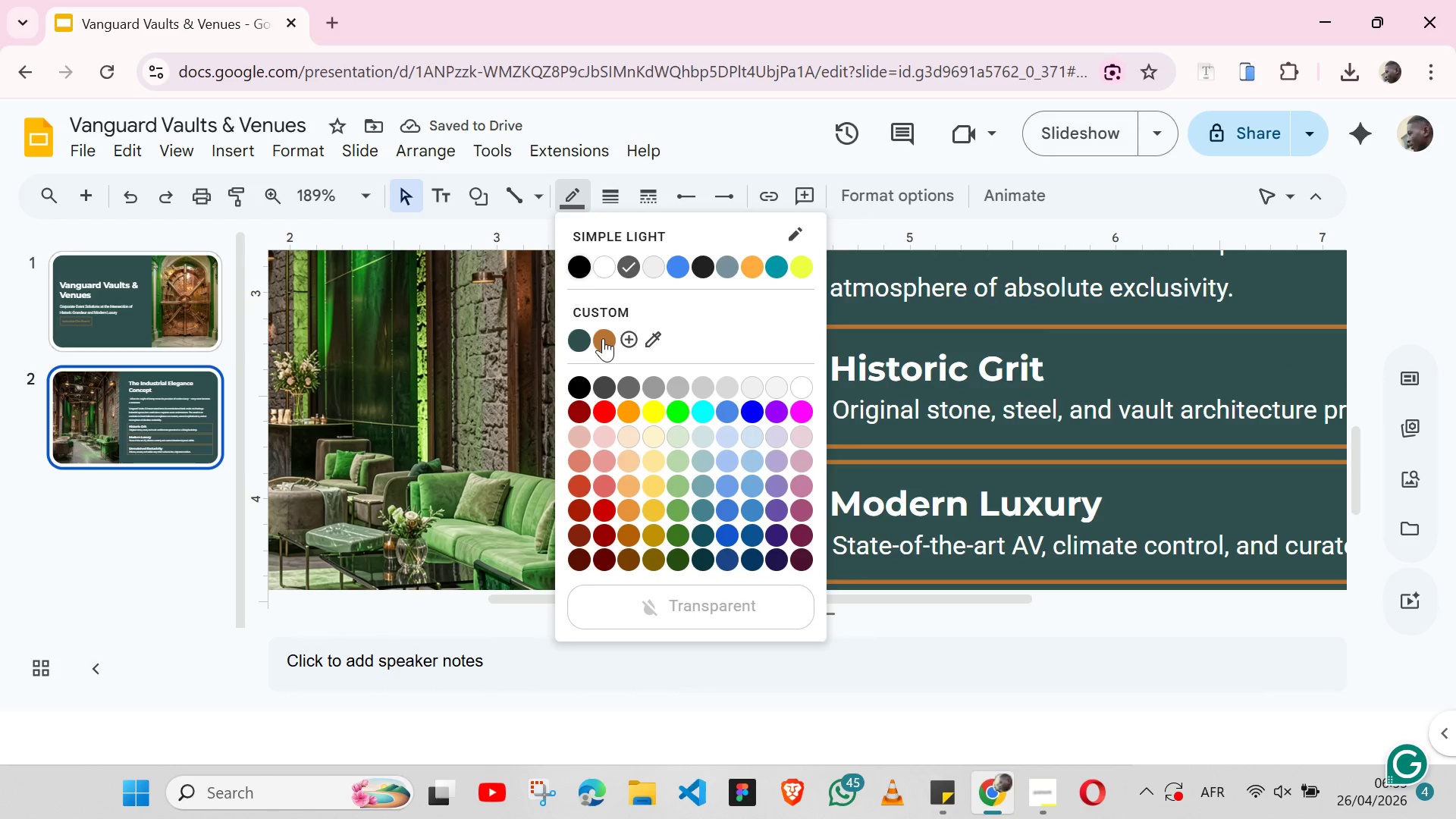 
left_click([603, 338])
 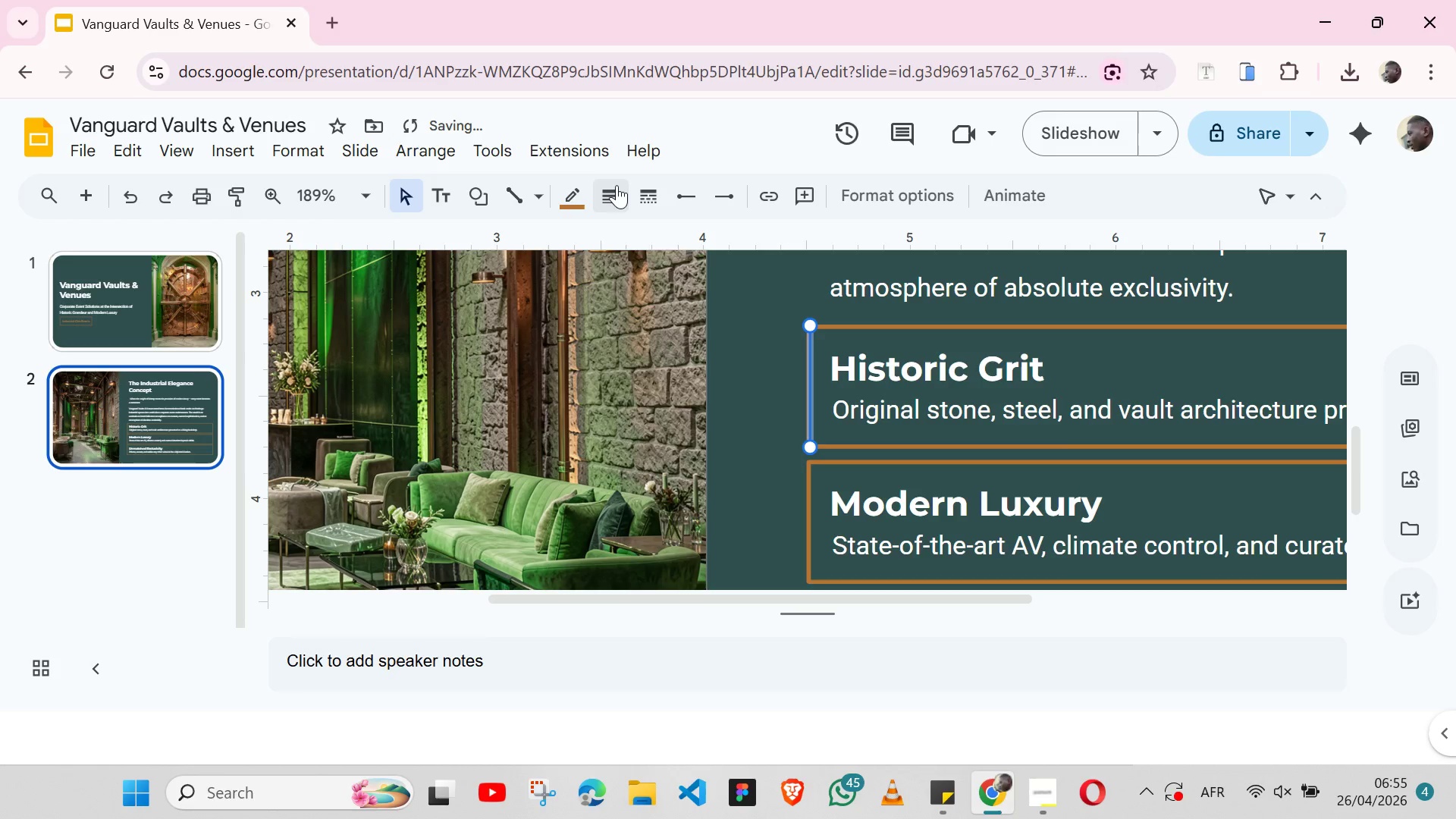 
left_click([617, 185])
 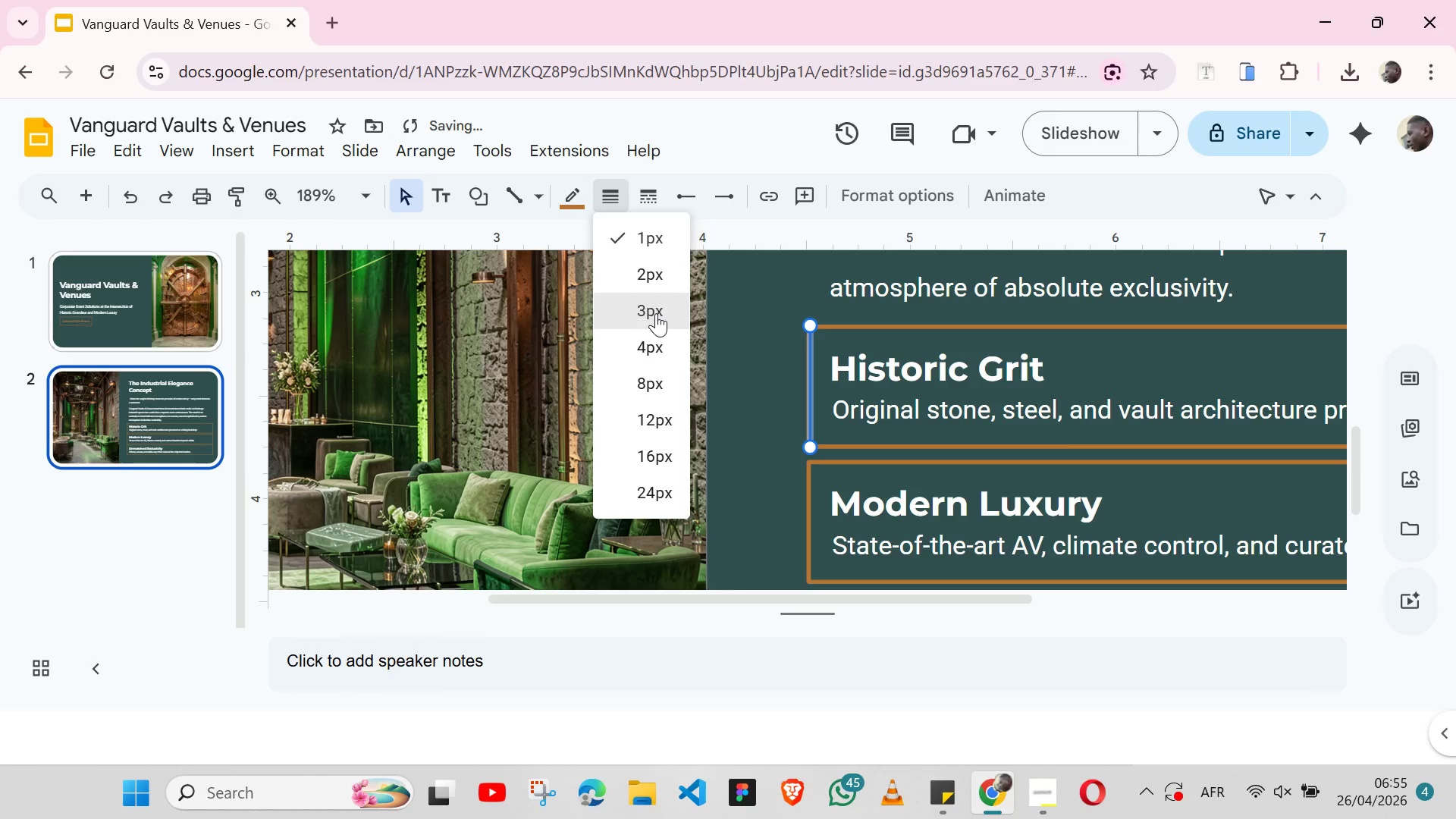 
left_click([656, 313])
 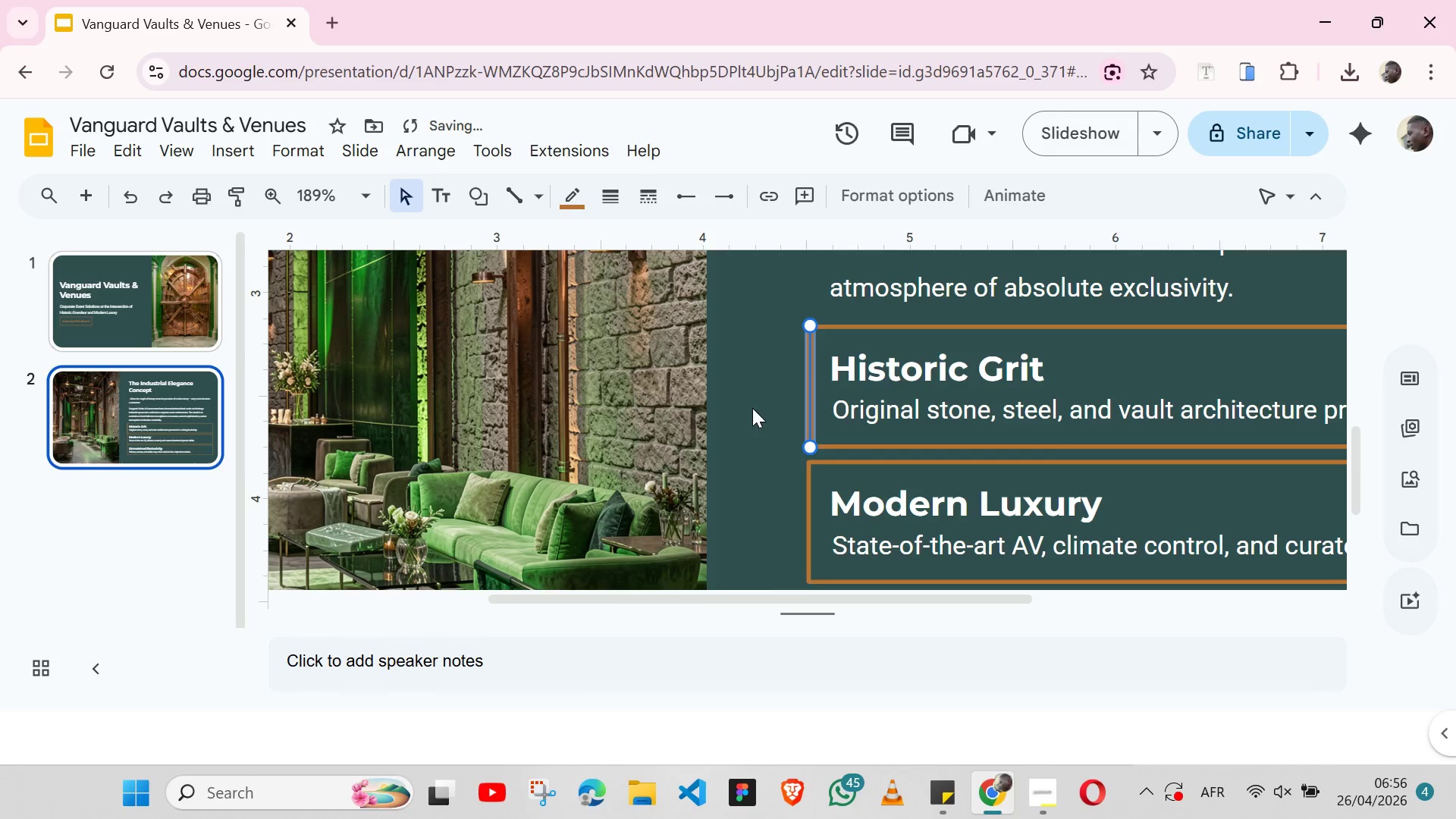 
left_click([751, 411])
 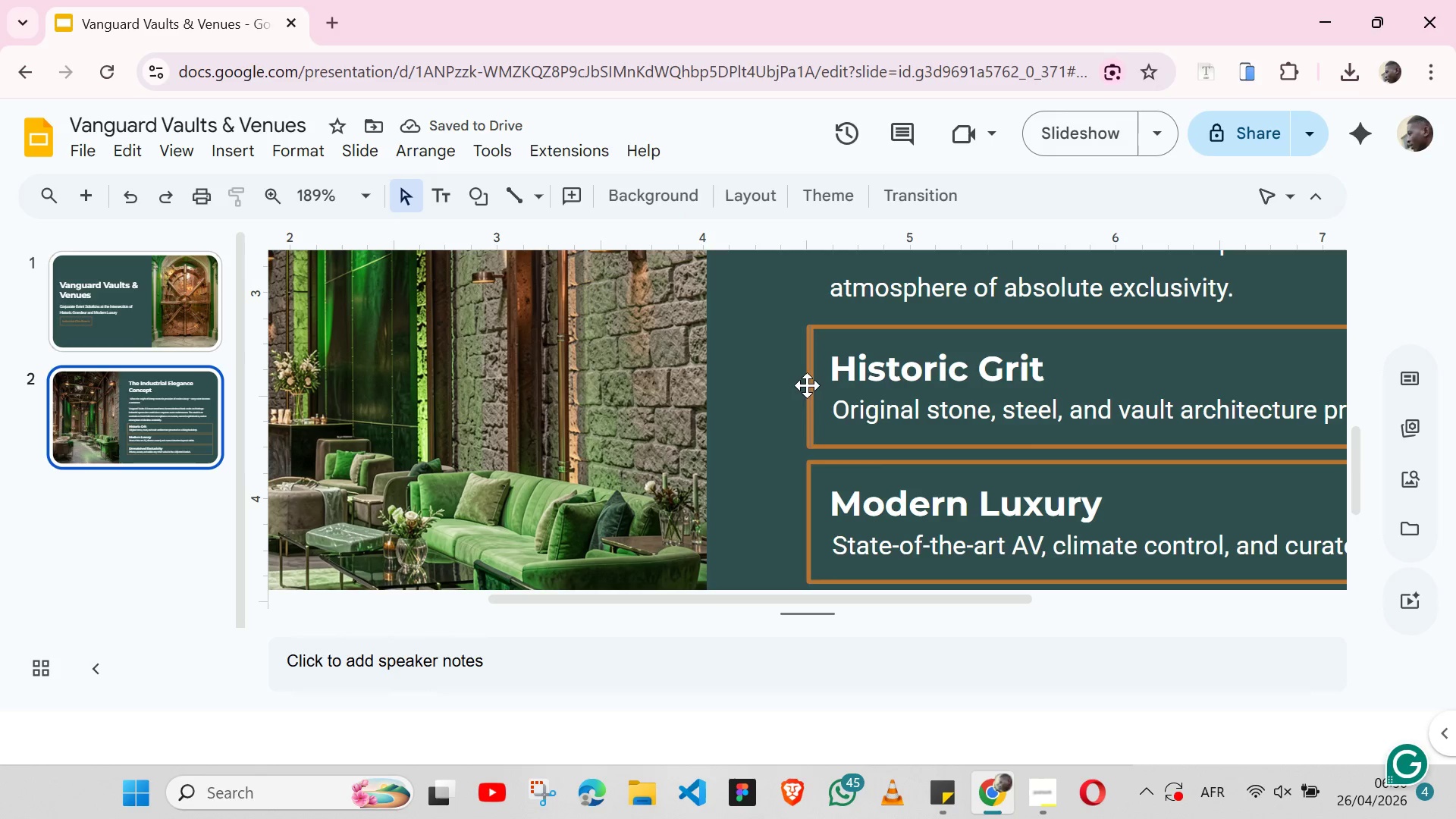 
left_click([810, 385])
 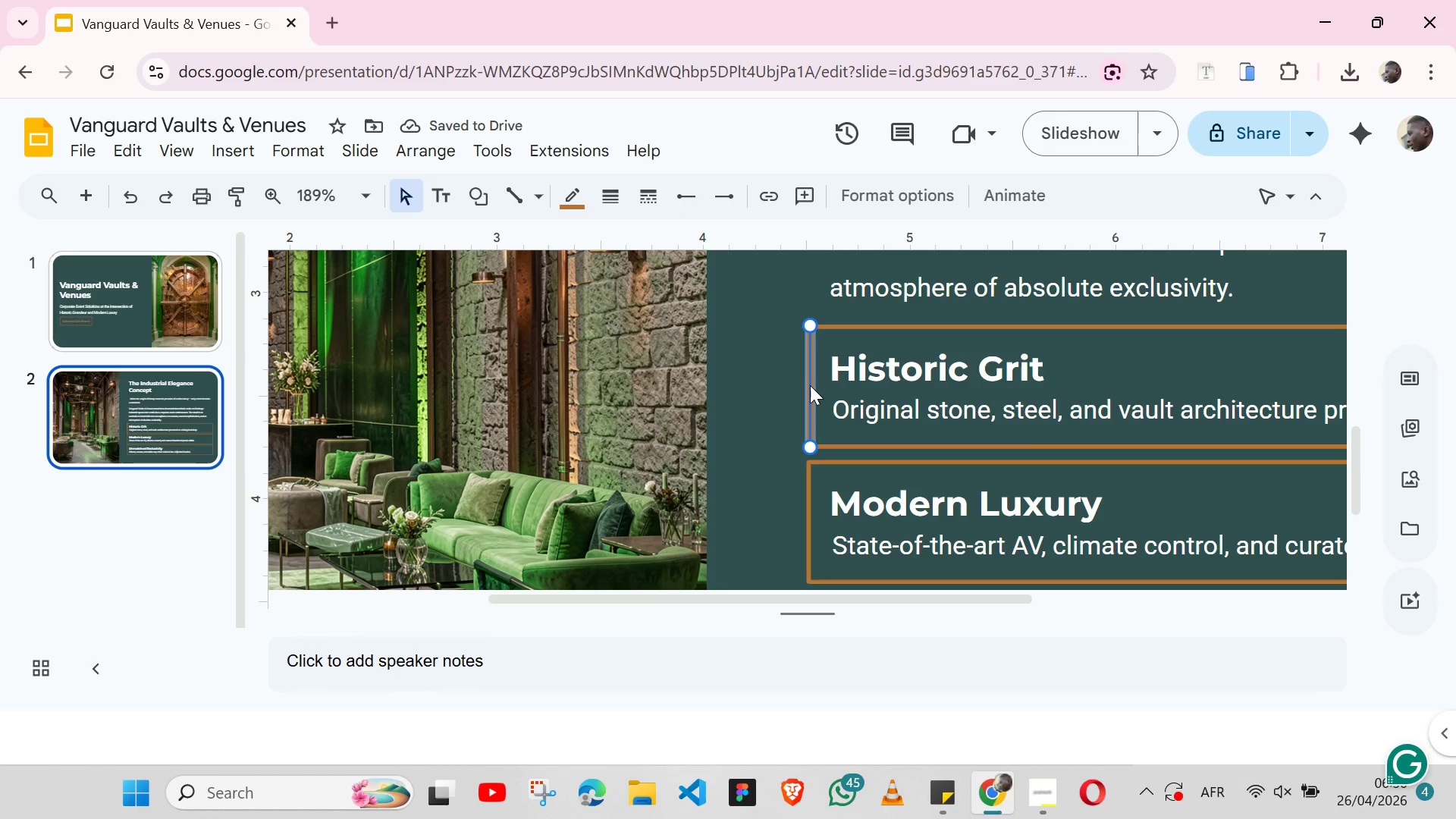 
key(Control+C)
 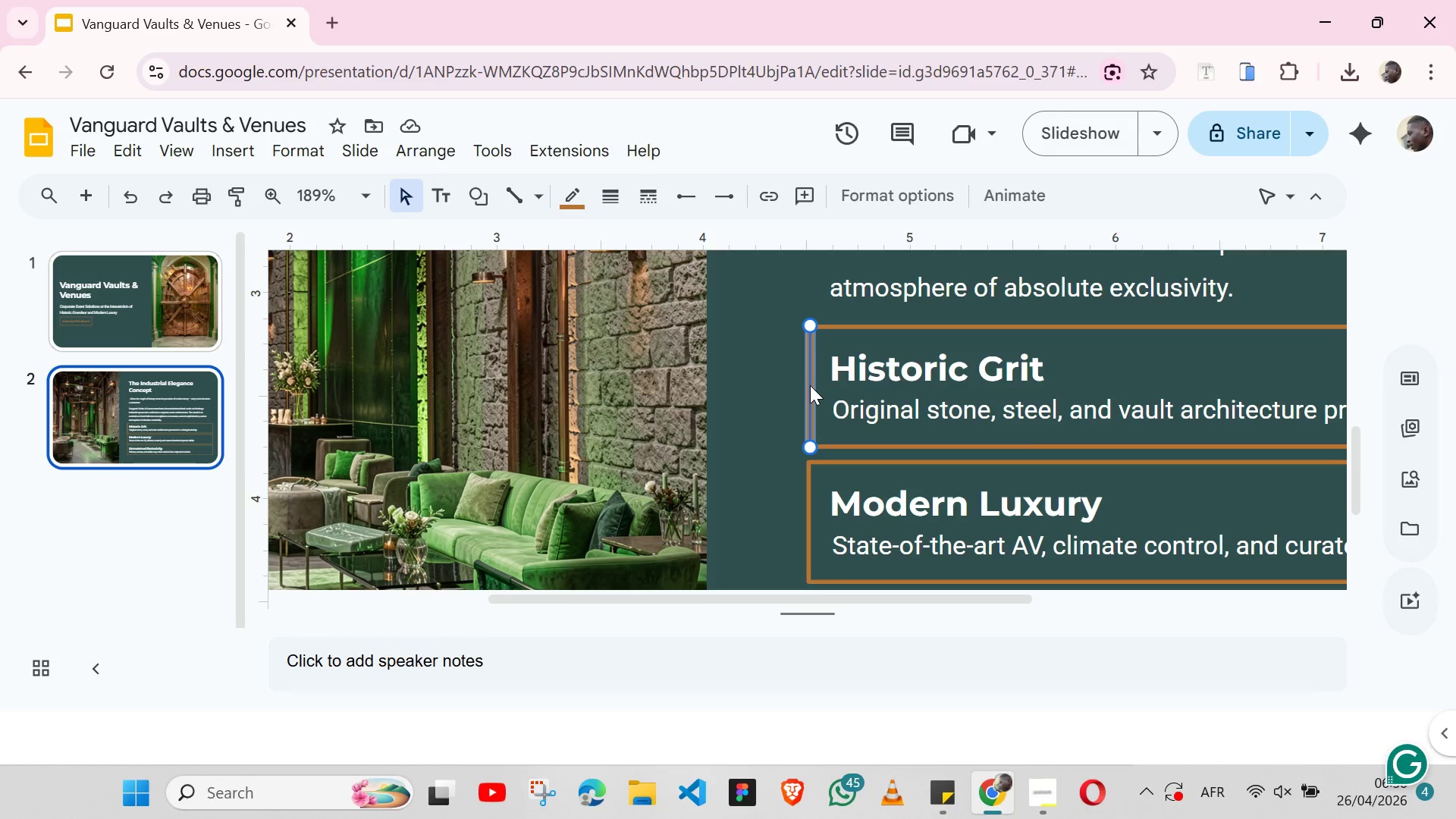 
key(Control+V)
 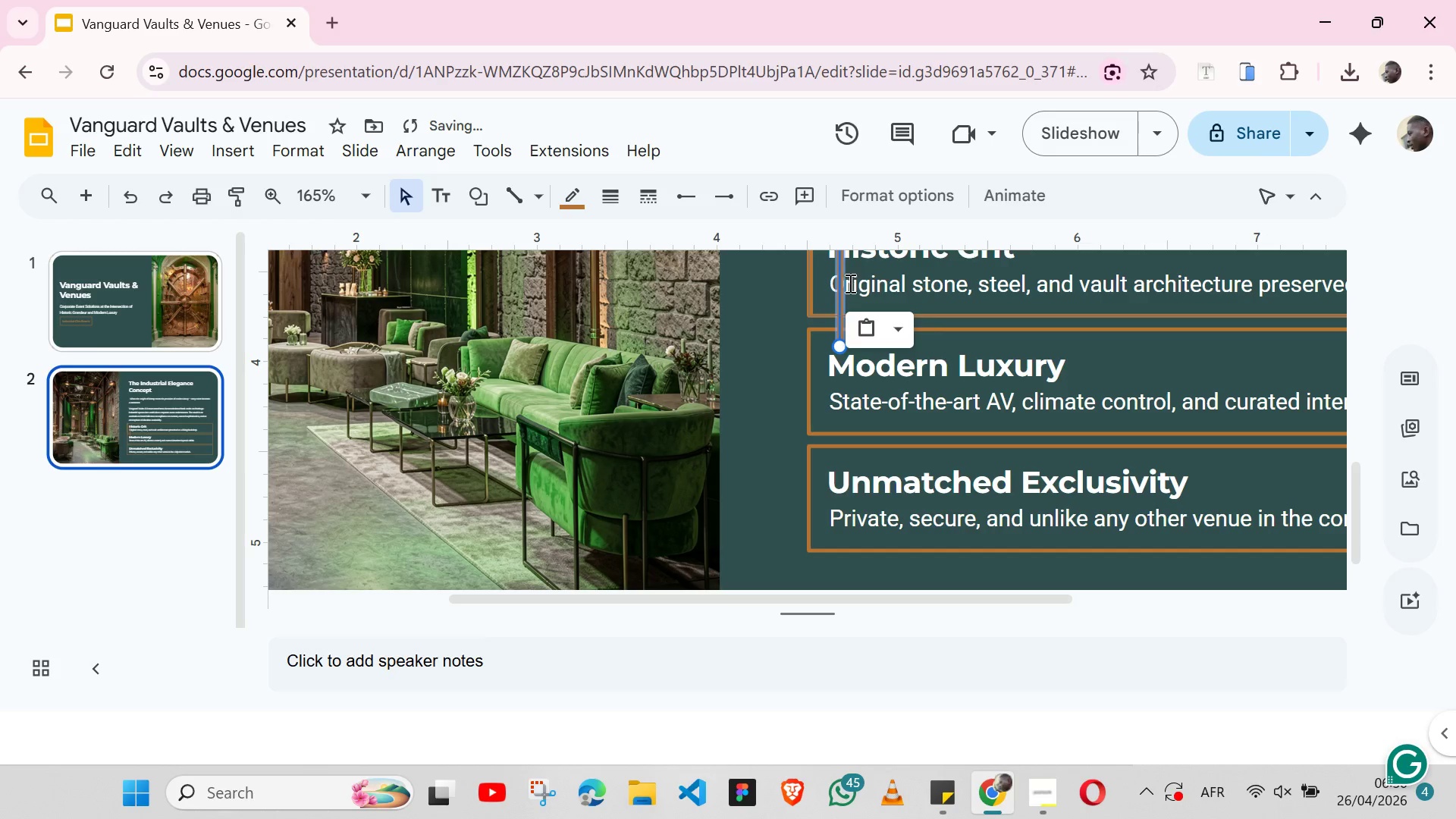 
left_click_drag(start_coordinate=[840, 288], to_coordinate=[808, 376])
 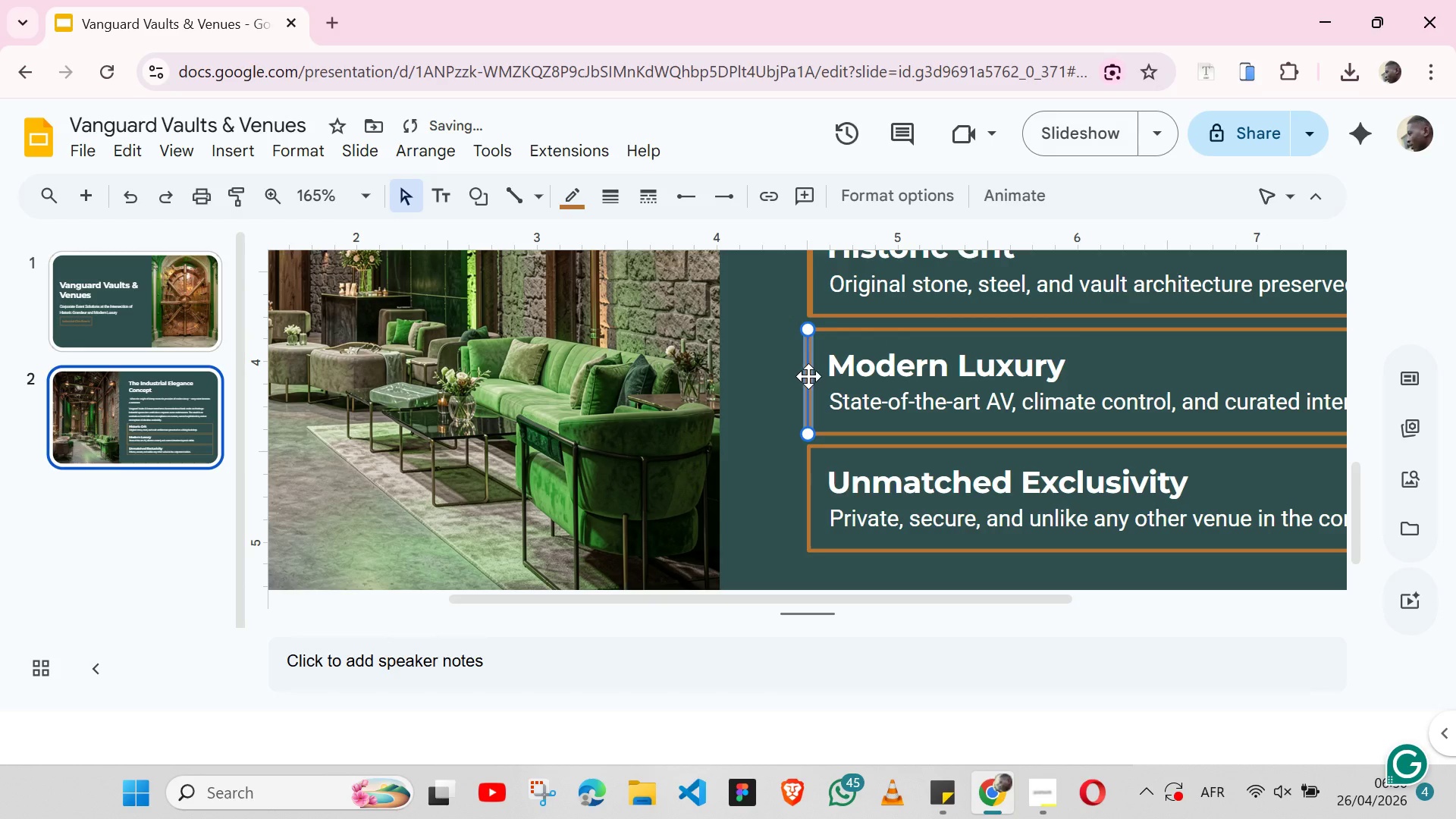 
key(Control+ControlLeft)
 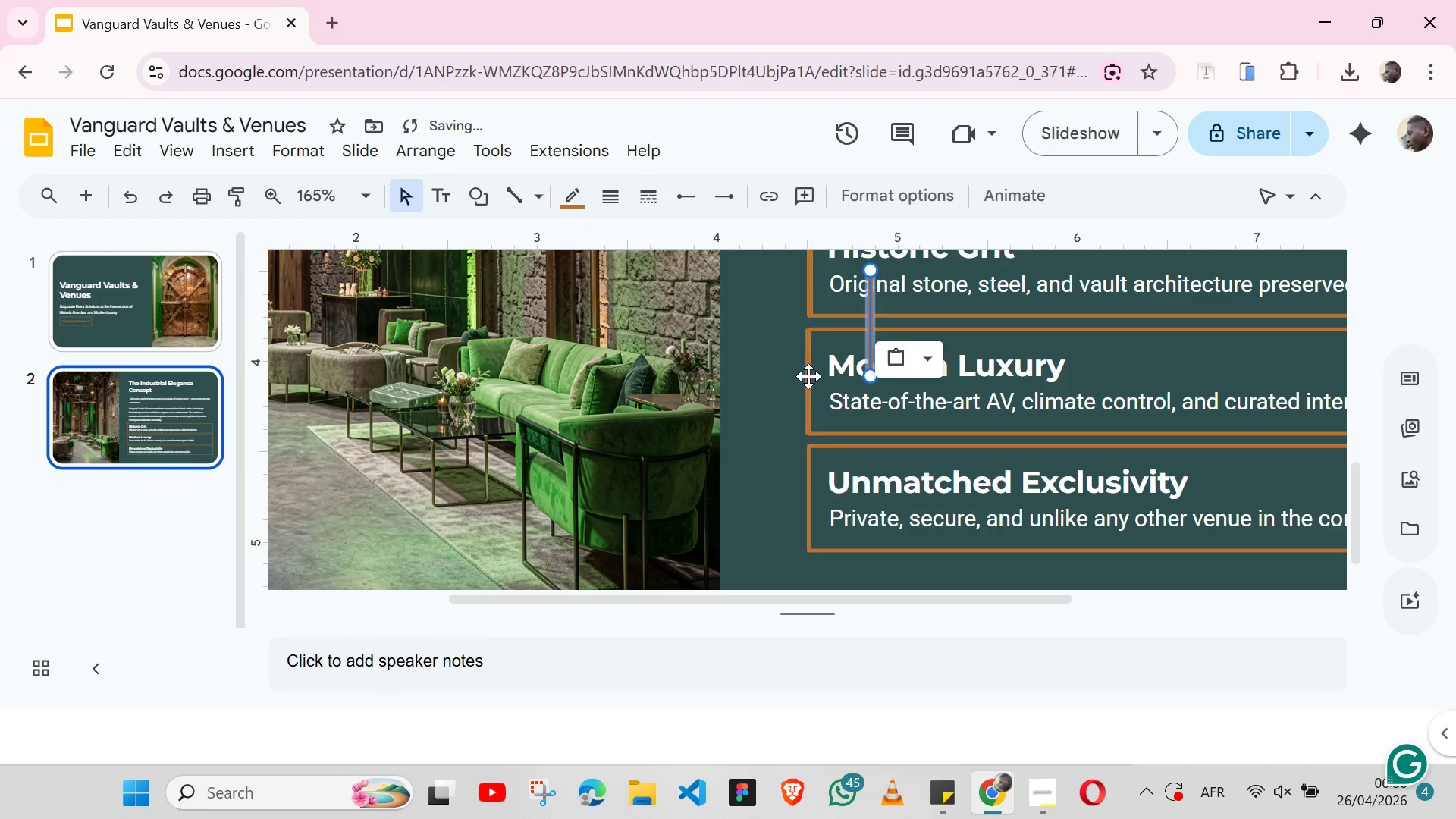 
key(Control+V)
 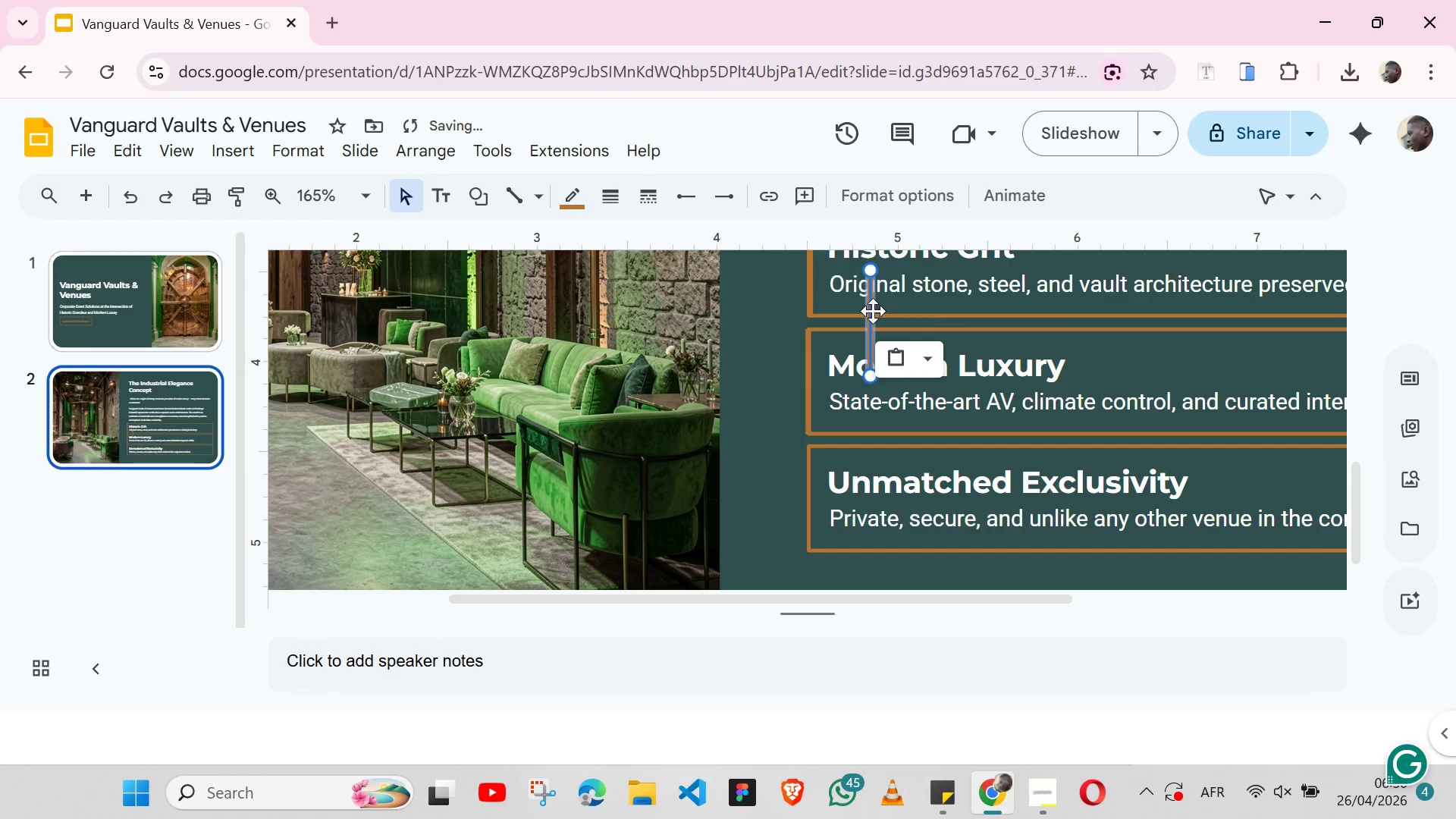 
left_click_drag(start_coordinate=[873, 311], to_coordinate=[814, 489])
 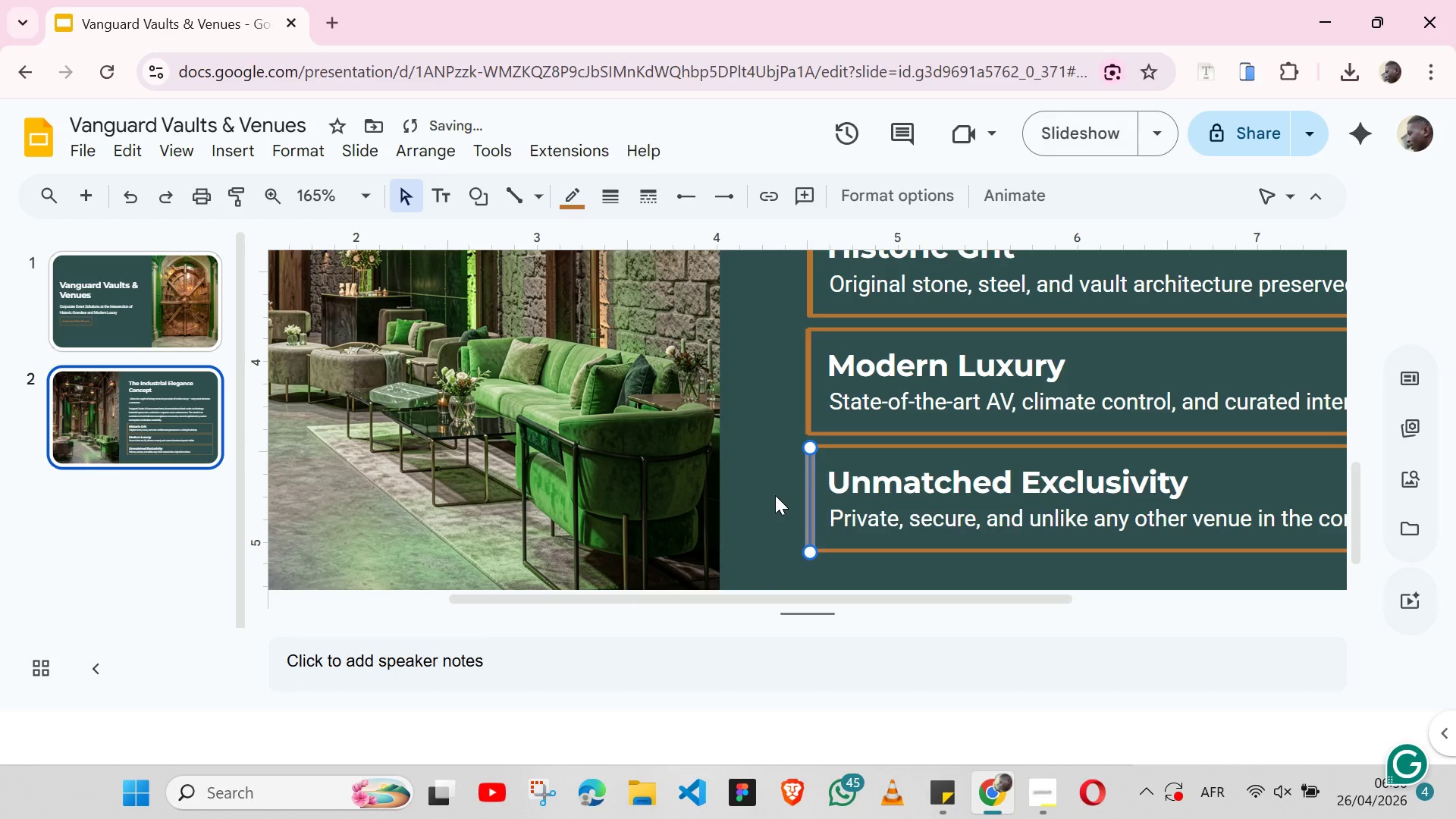 
left_click([775, 495])
 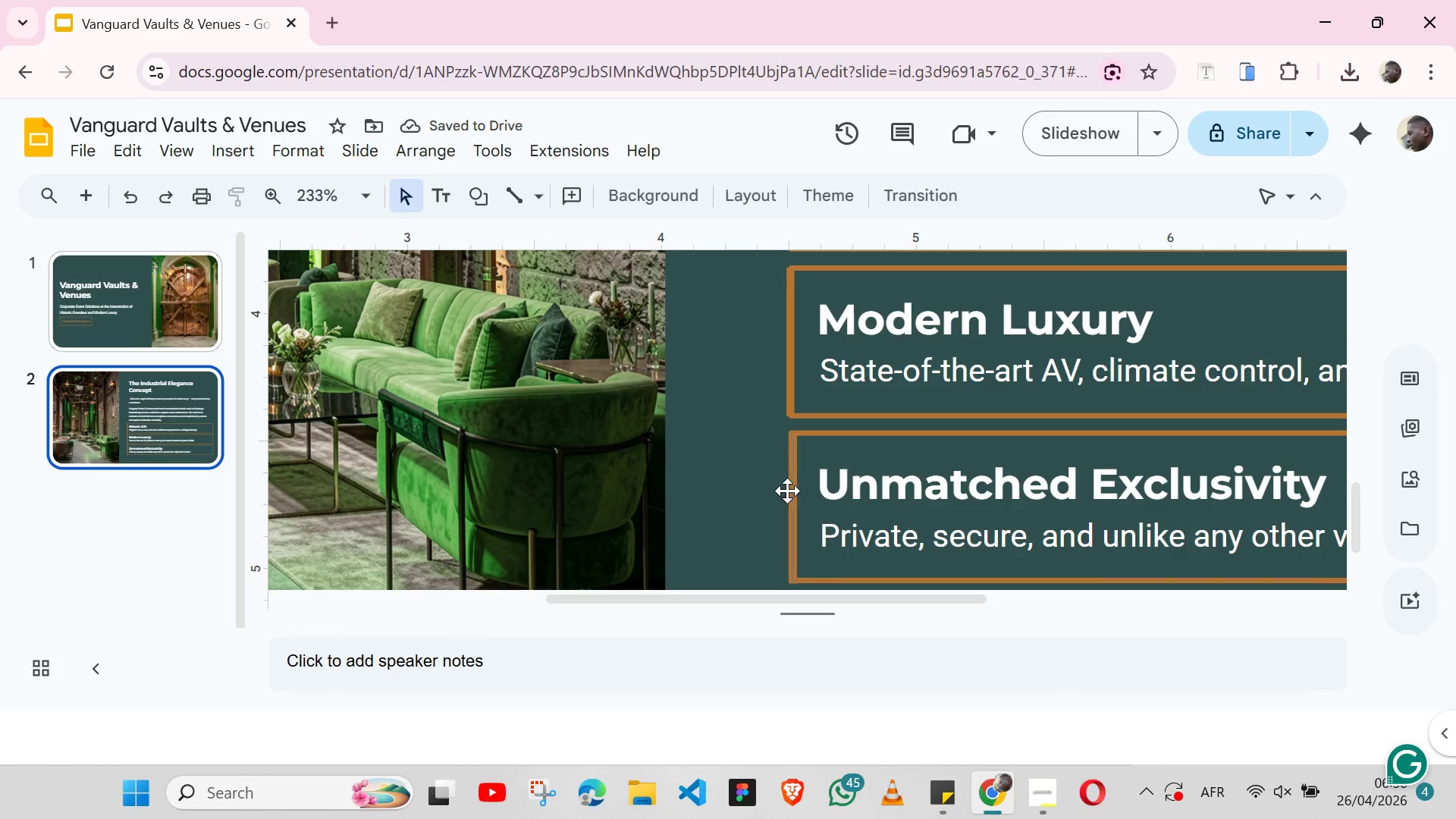 
left_click([792, 491])
 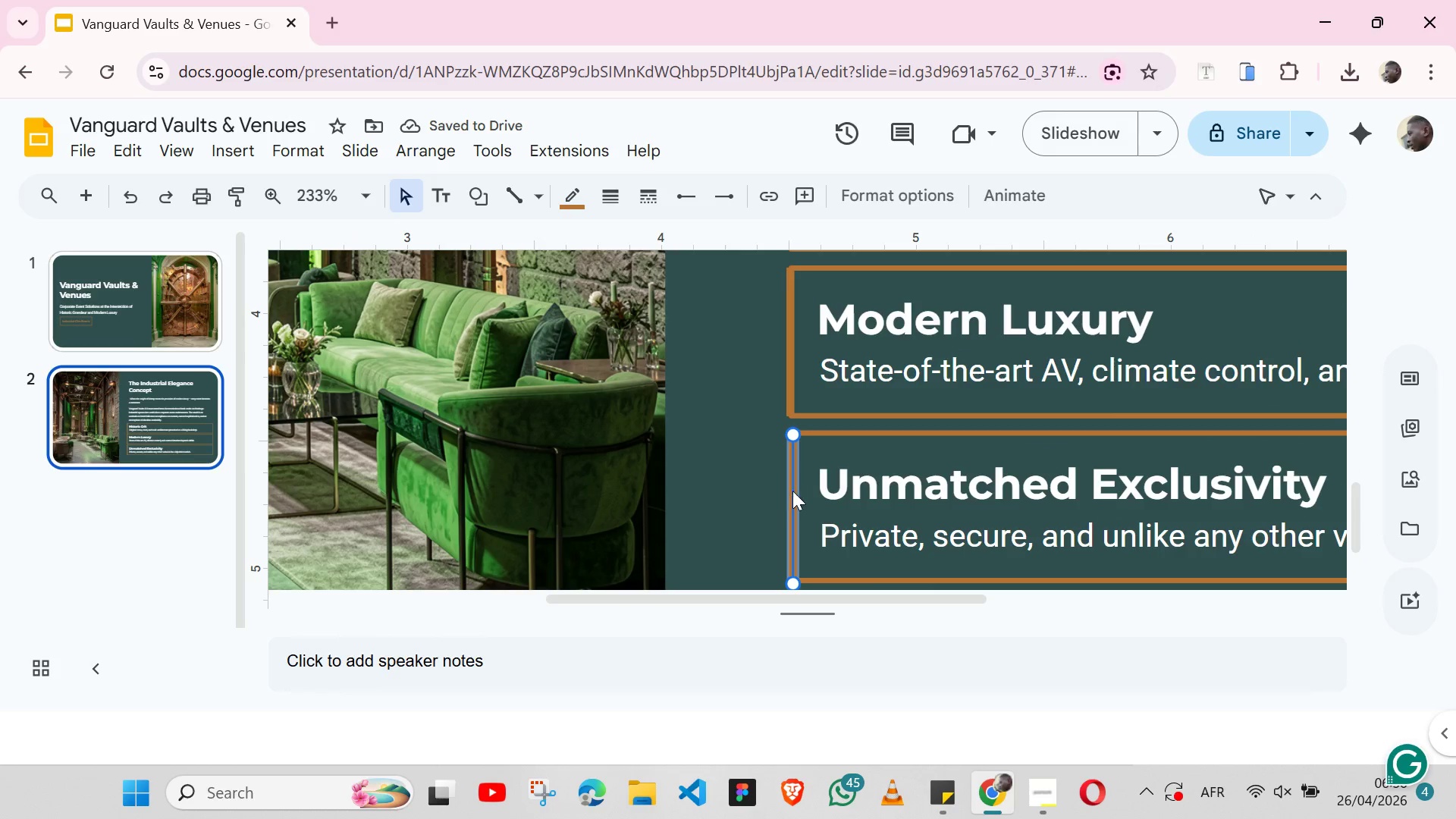 
hold_key(key=ShiftLeft, duration=1.53)
left_click([870, 435])
 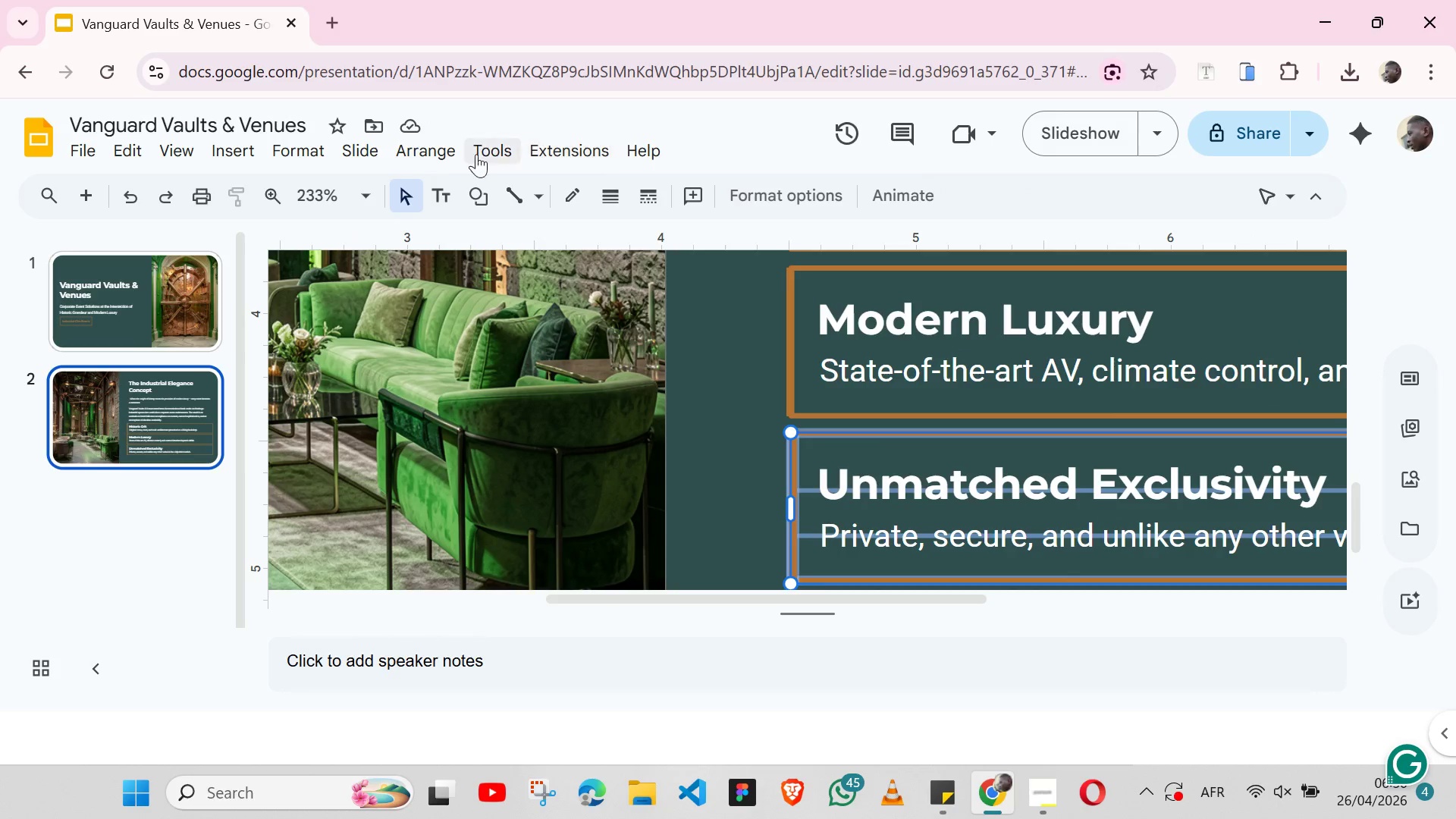 
left_click([458, 153])
 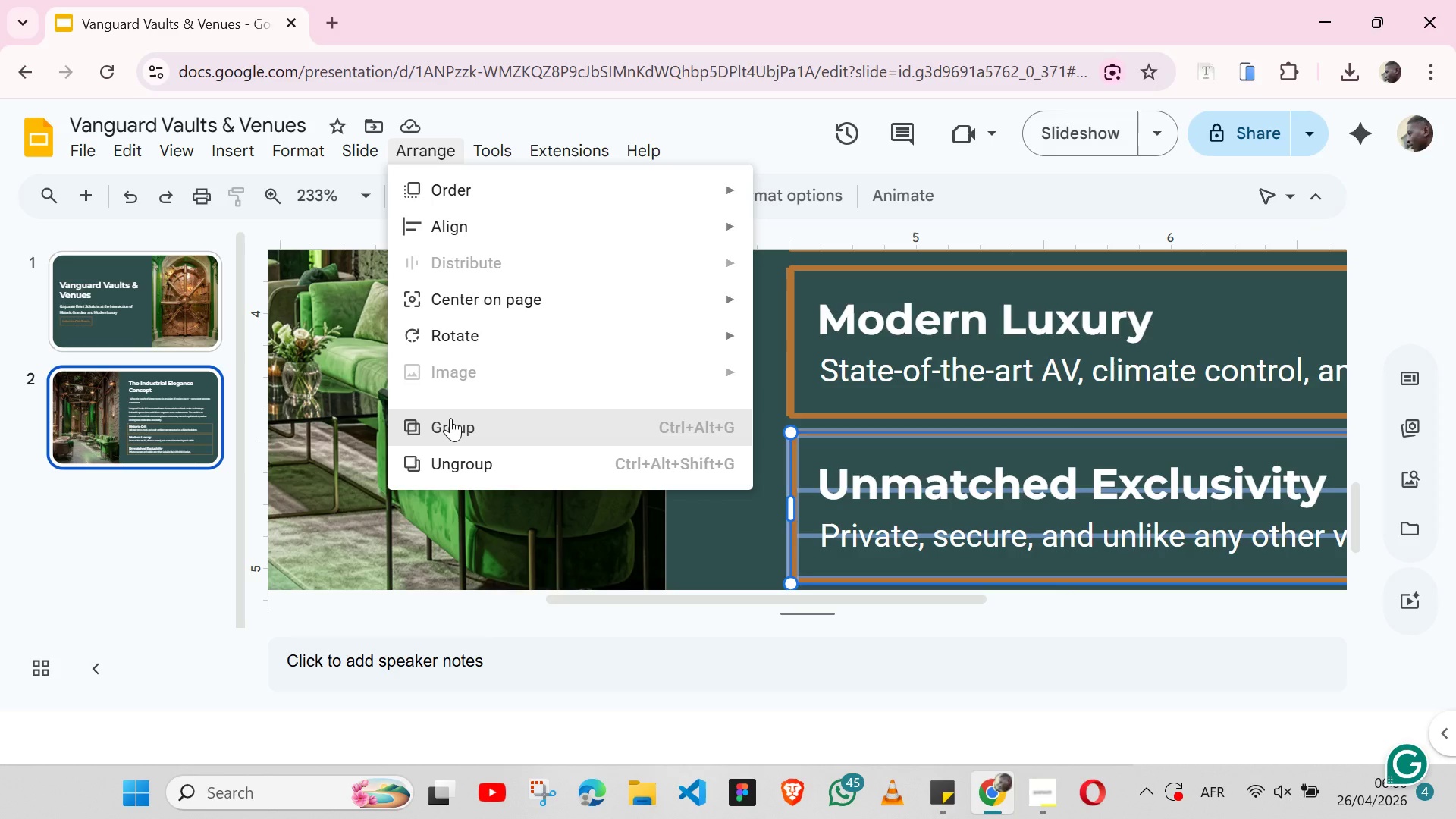 
left_click([450, 418])
 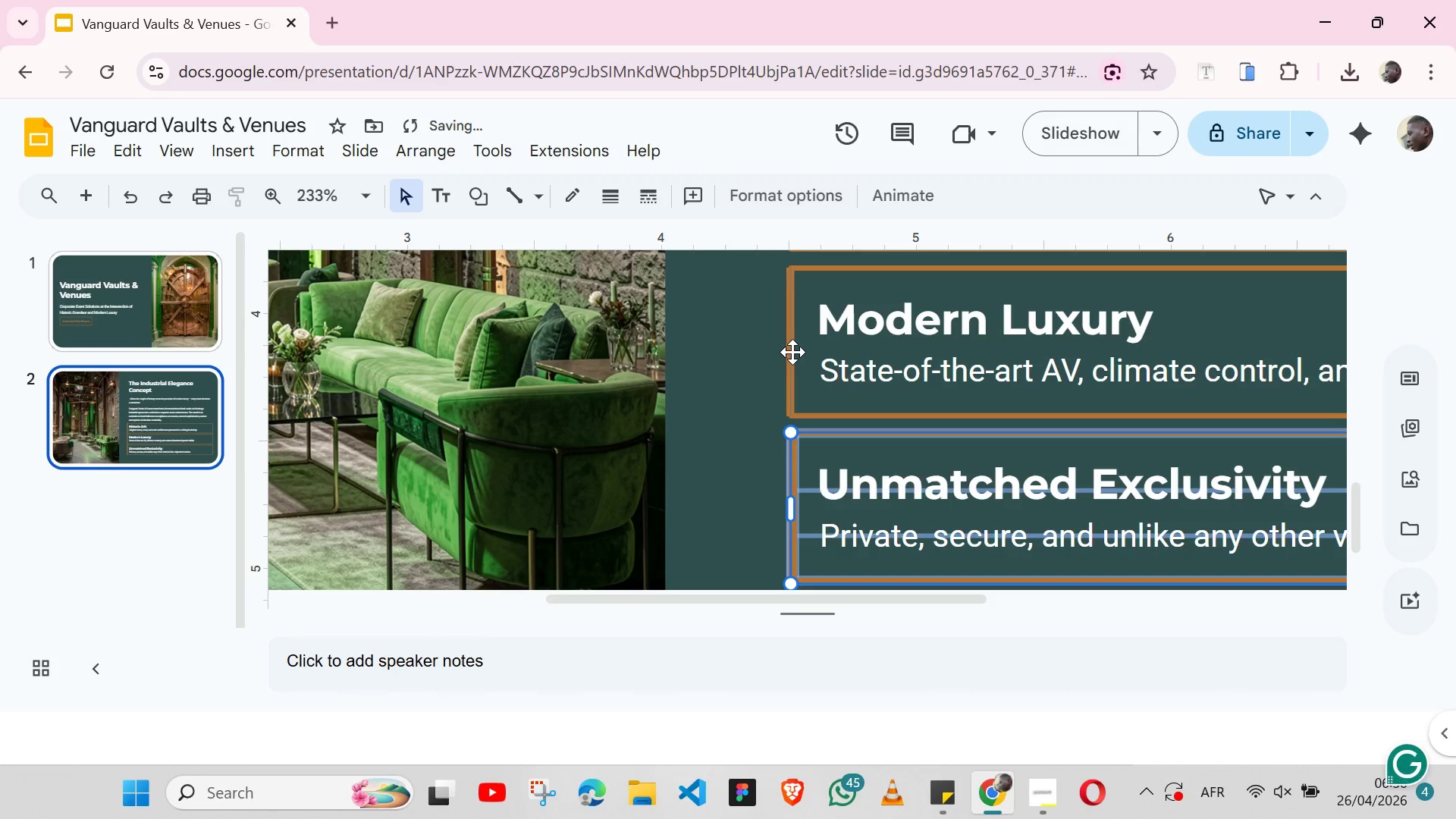 
left_click([792, 352])
 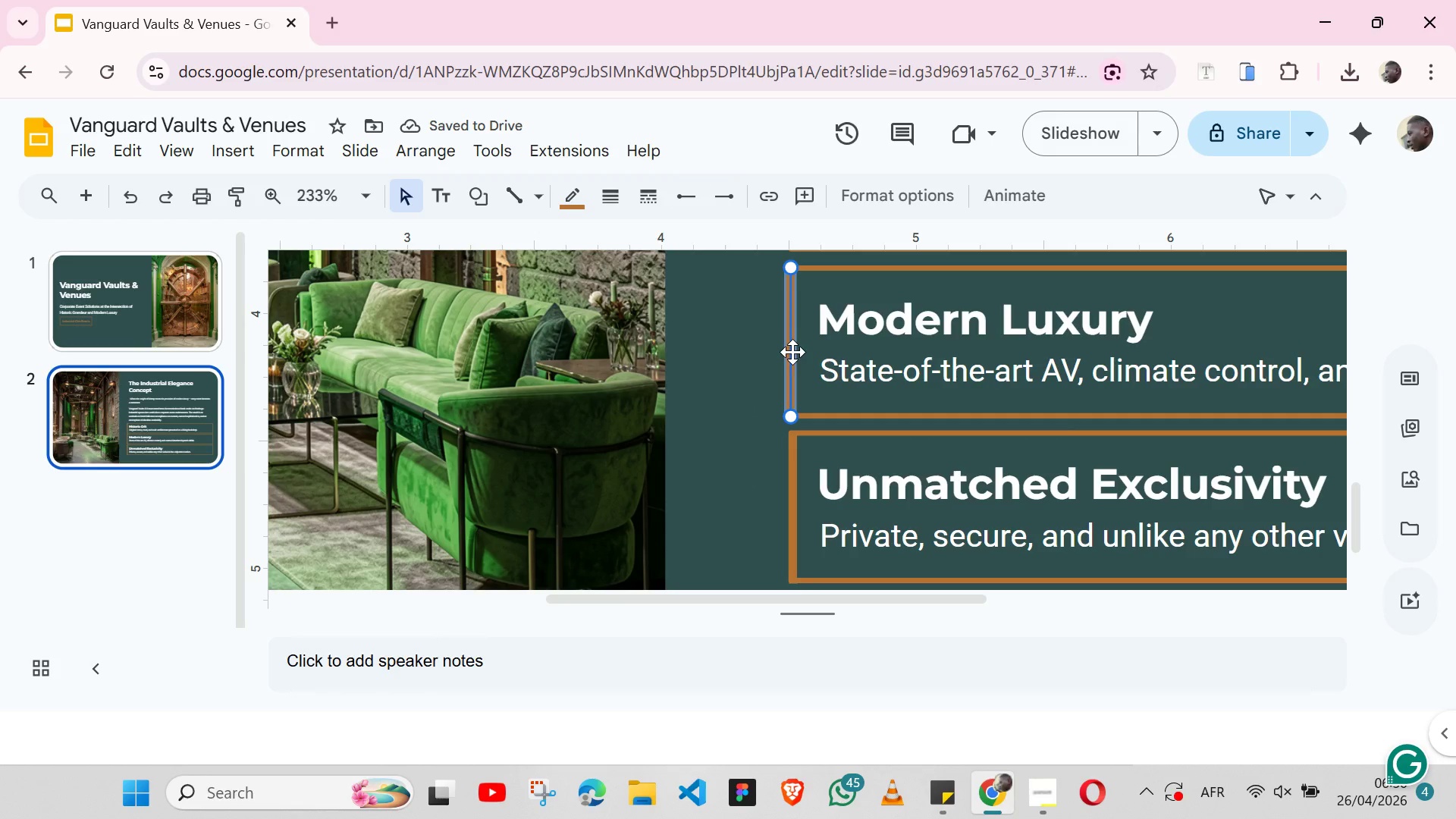 
hold_key(key=ShiftLeft, duration=1.26)
left_click([843, 419])
 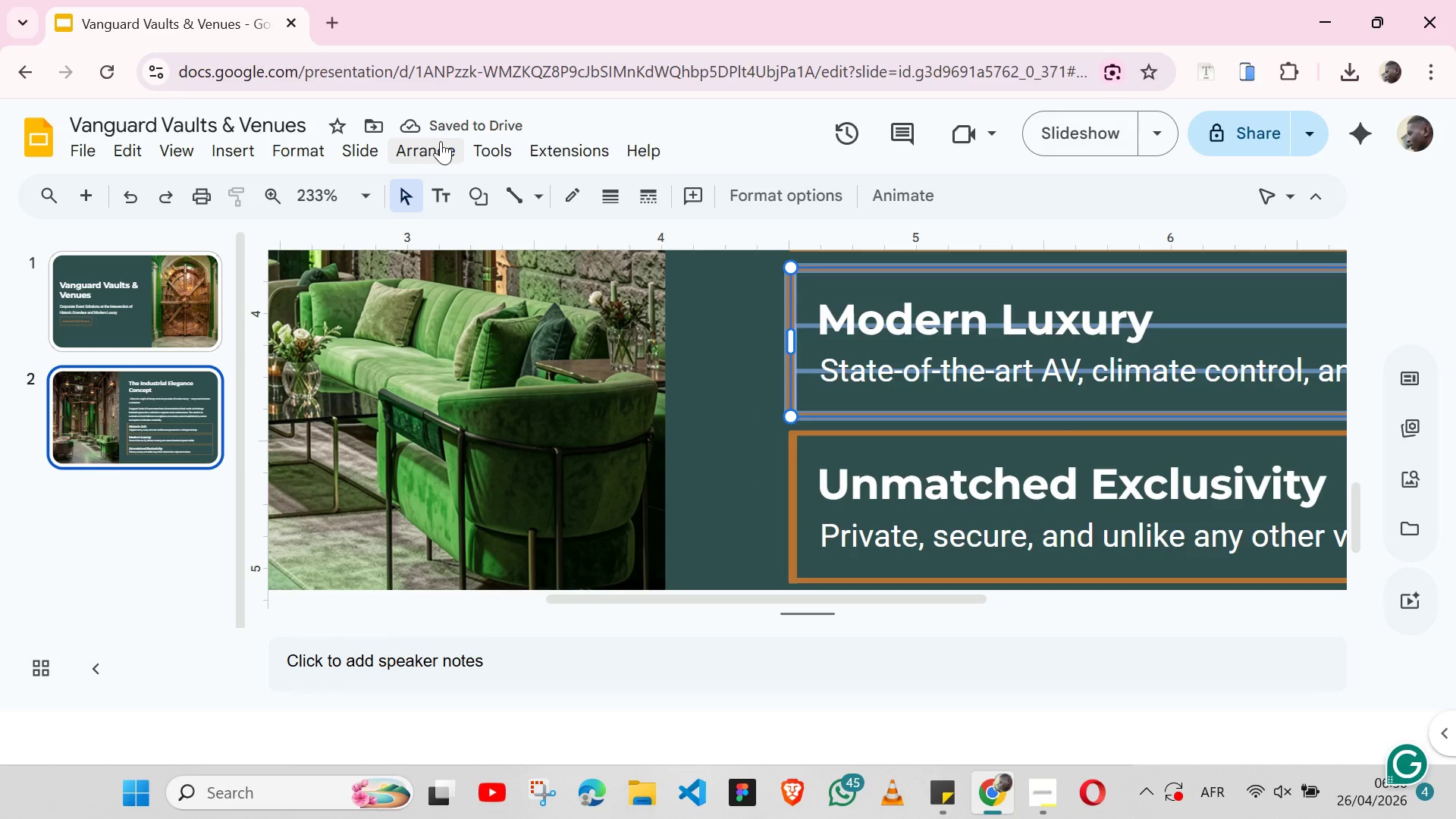 
left_click([441, 141])
 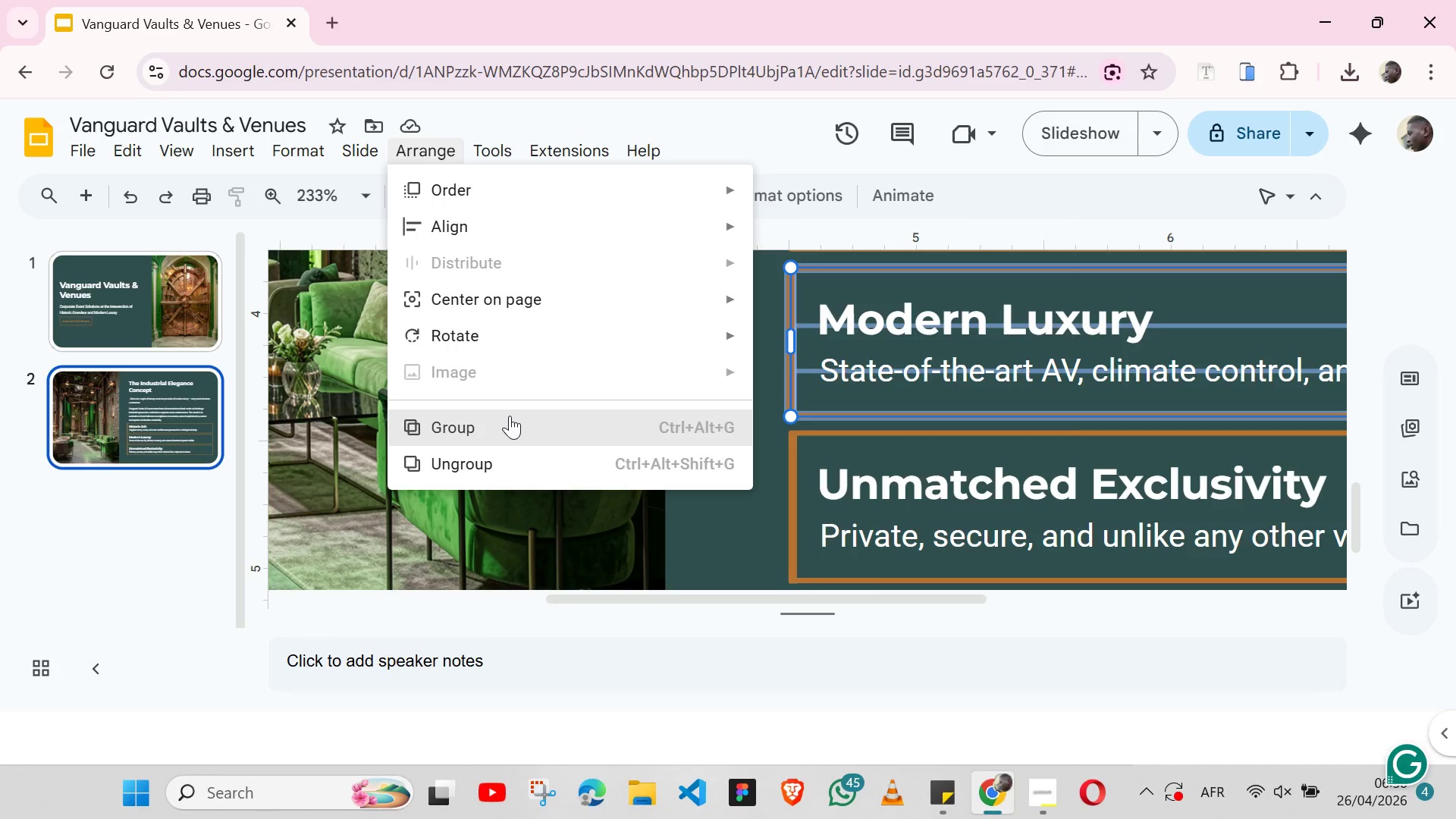 
left_click([510, 416])
 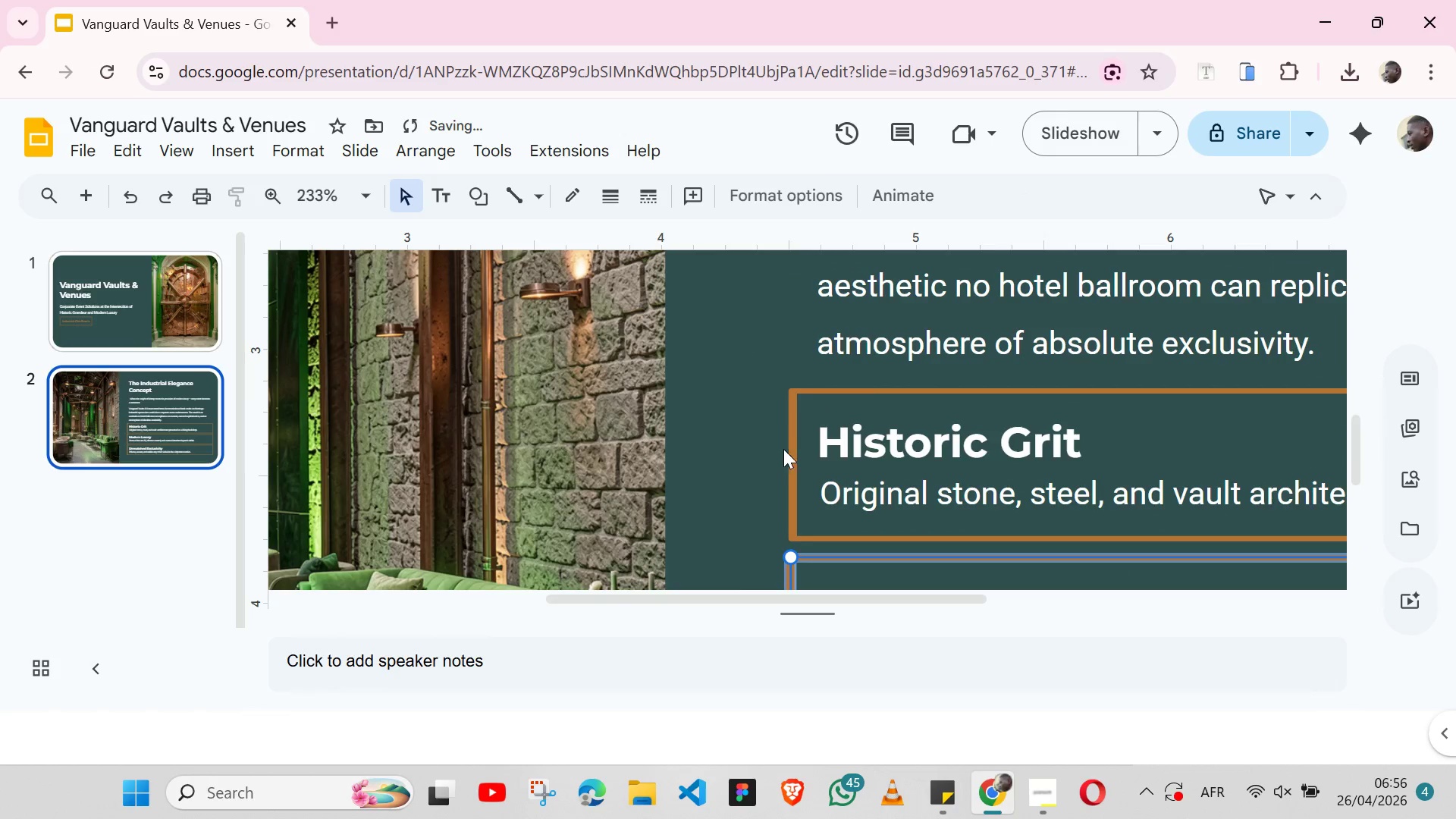 
left_click([788, 451])
 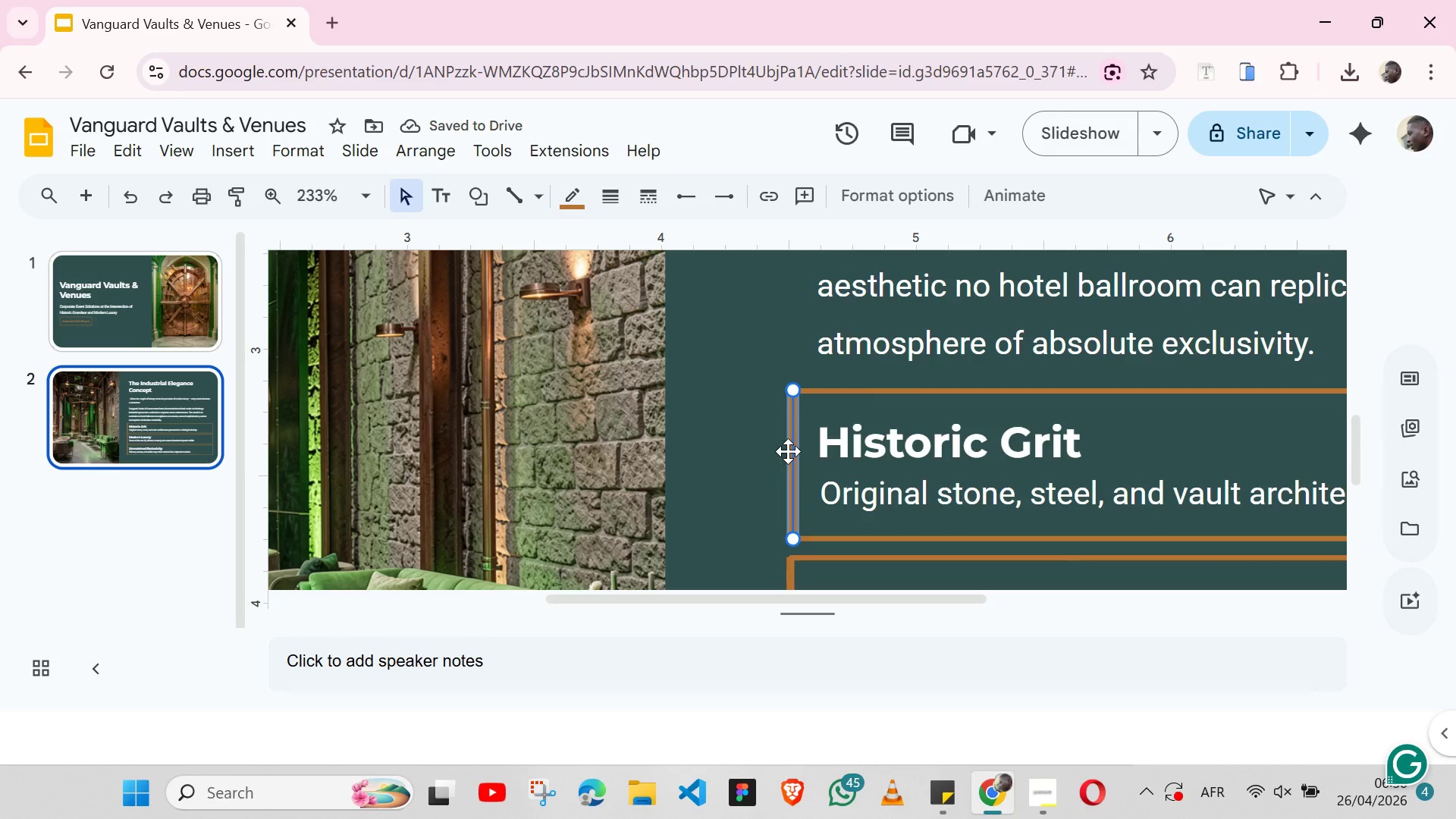 
hold_key(key=ShiftLeft, duration=1.26)
left_click([864, 393])
 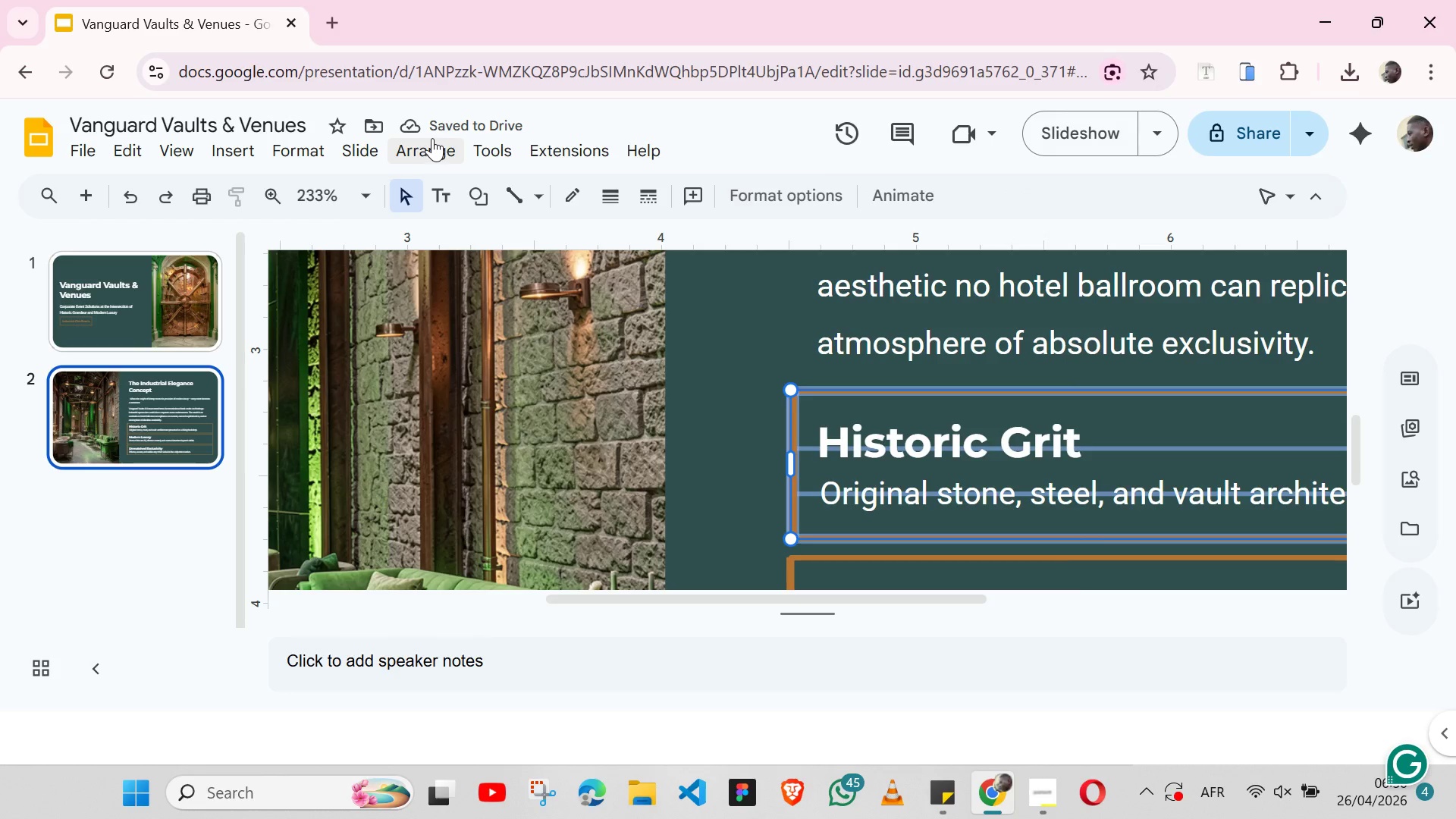 
left_click([432, 138])
 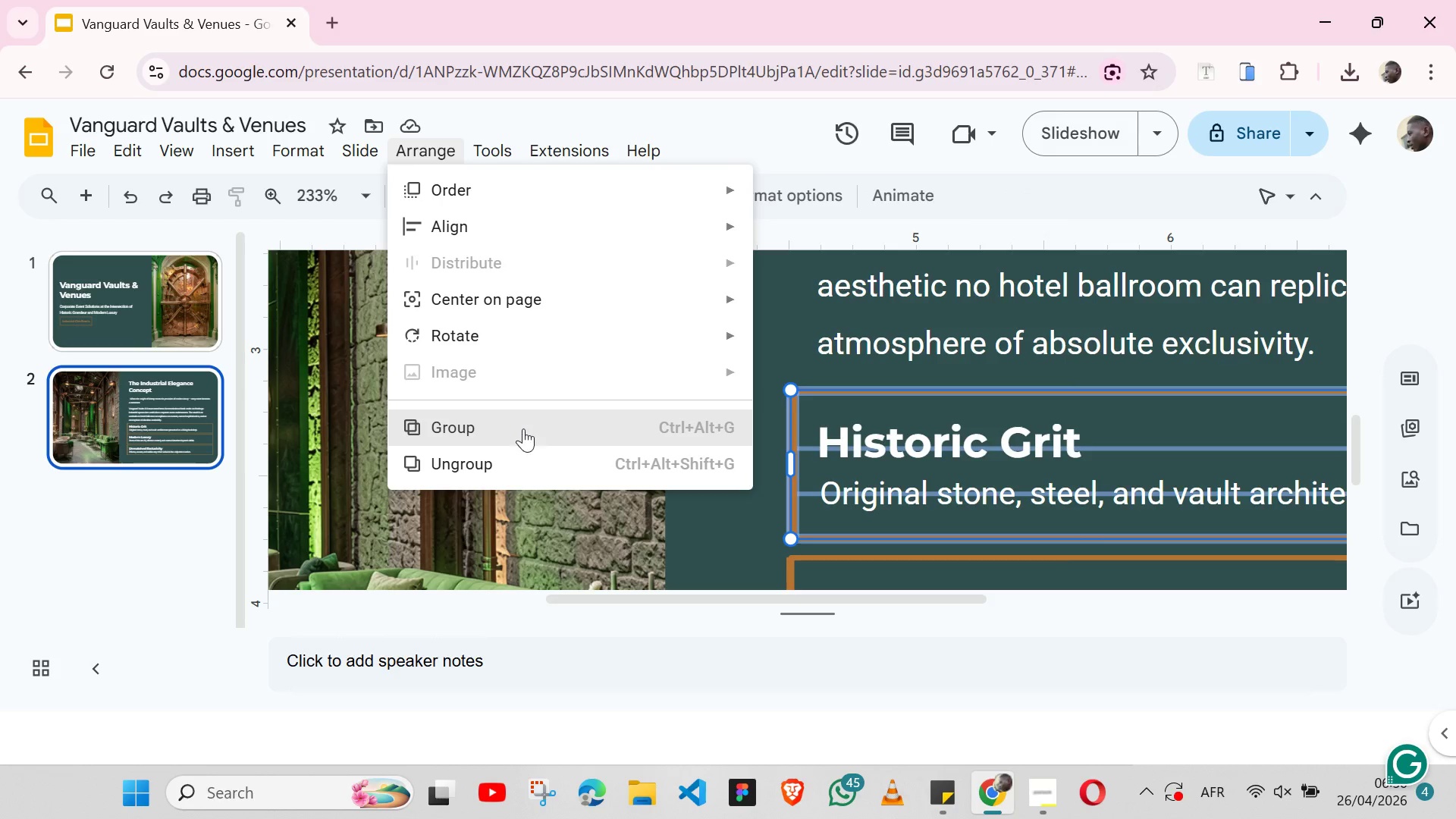 
left_click([523, 428])
 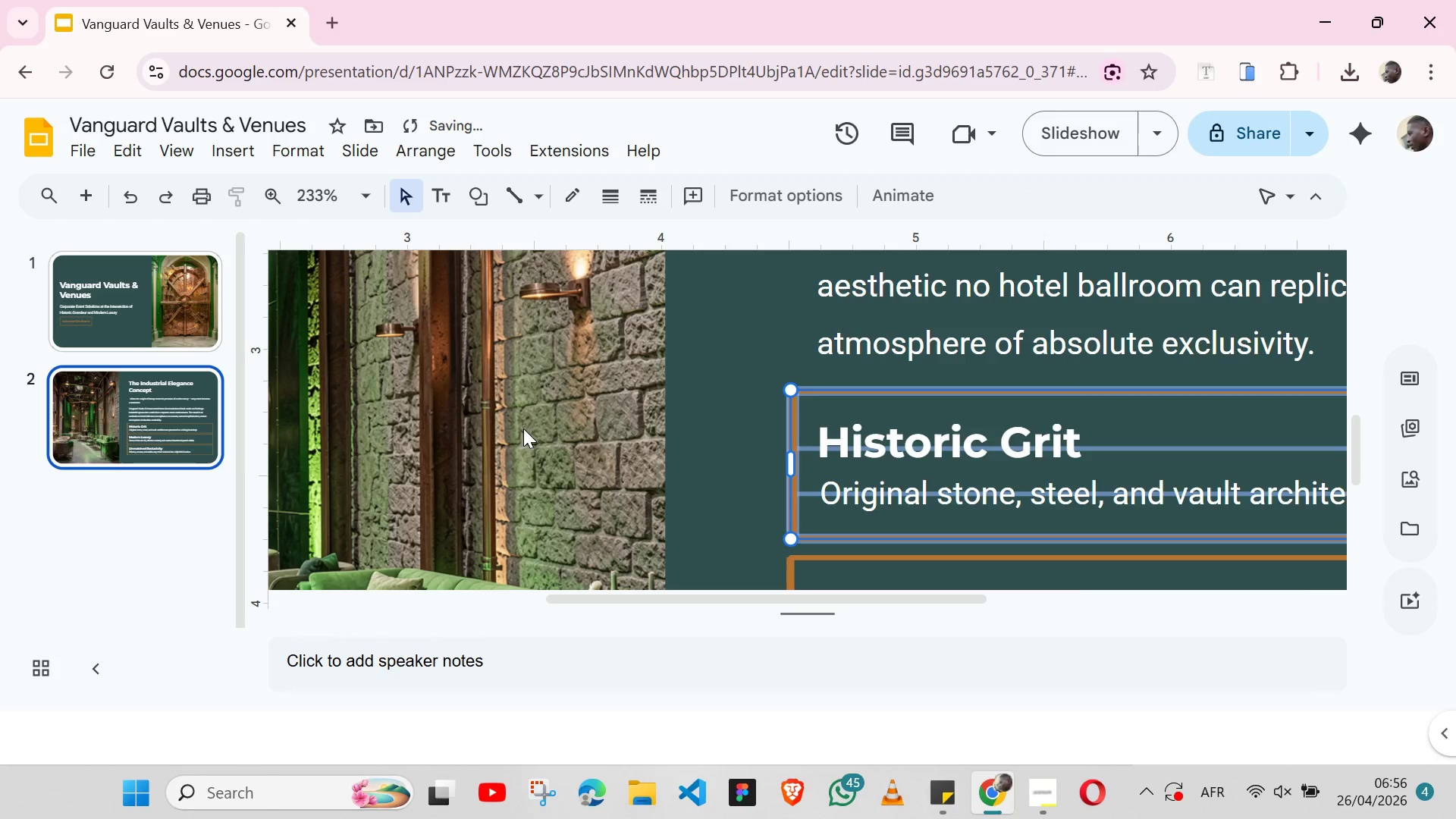 
key(Shift+ArrowUp)
 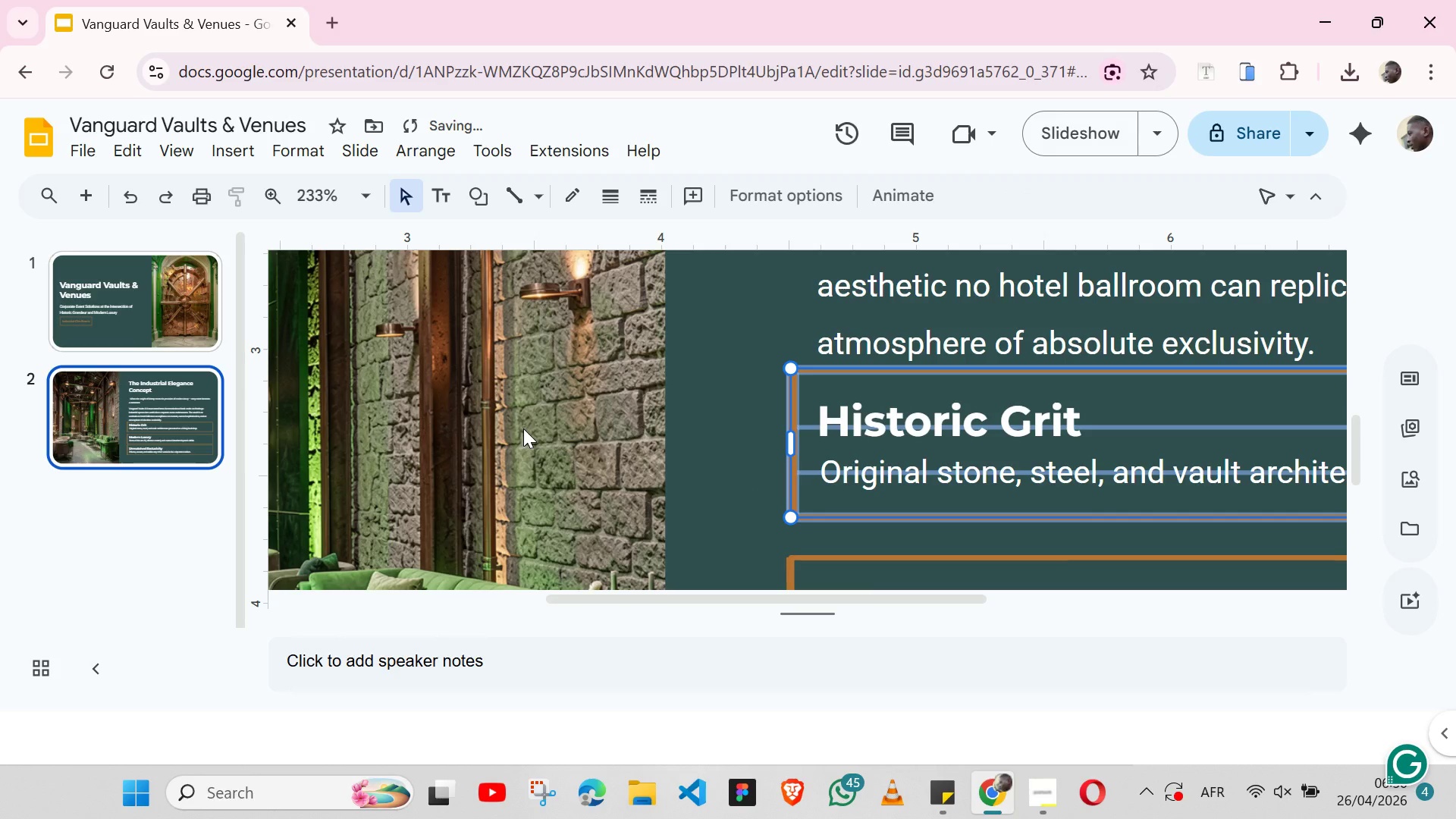 
key(Control+Z)
 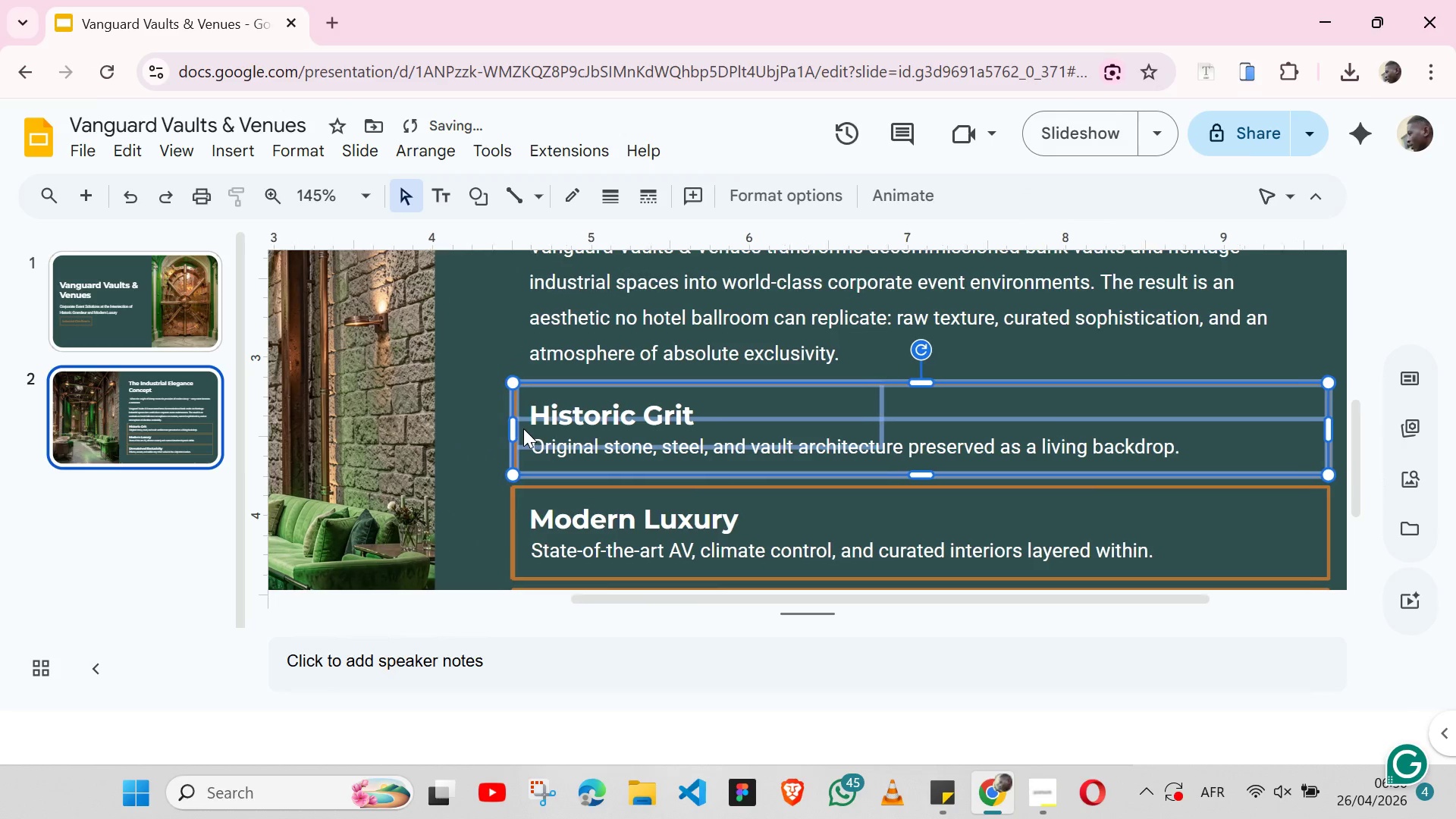 
key(Shift+ArrowUp)
 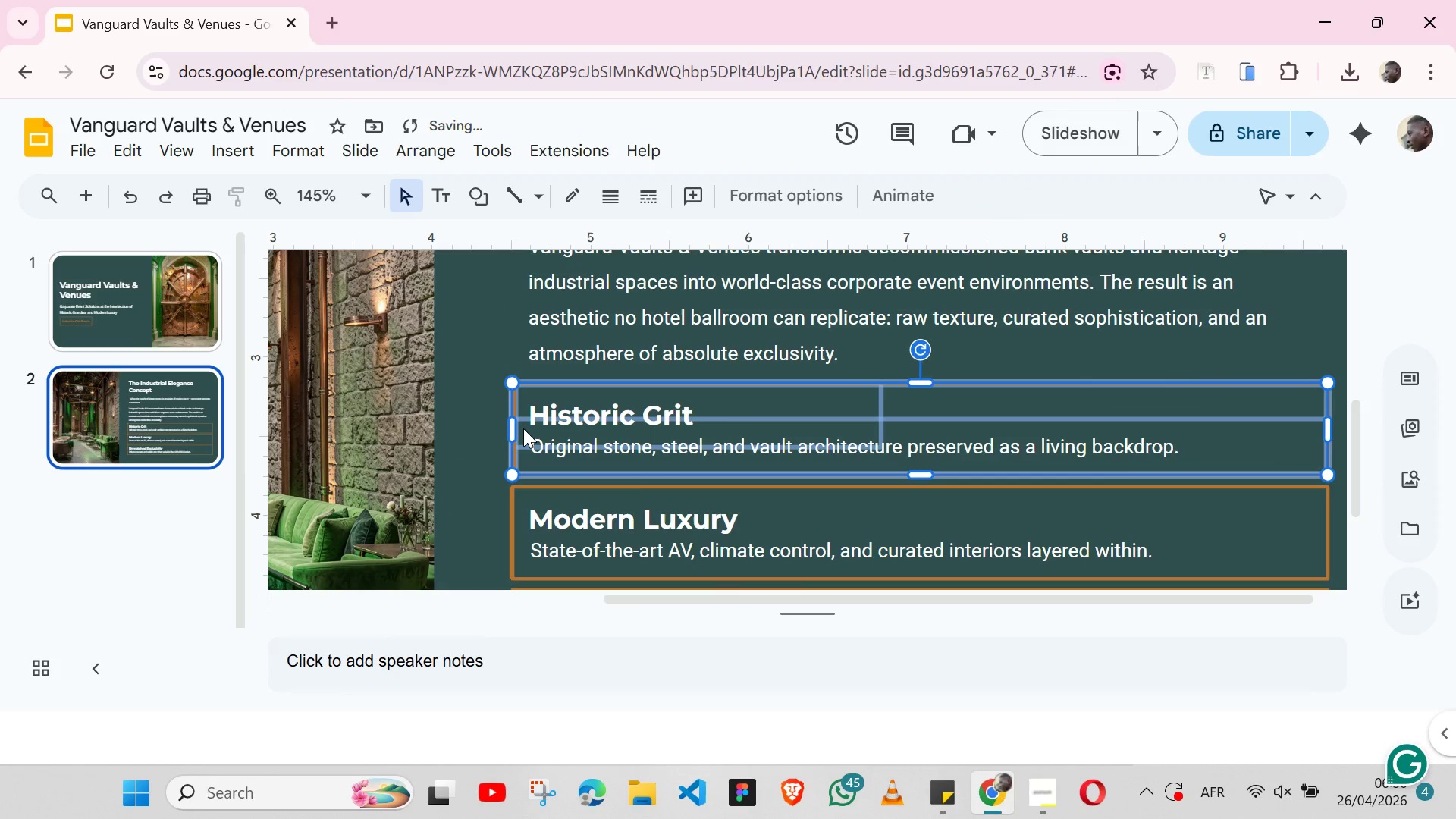 
key(Shift+ArrowDown)
 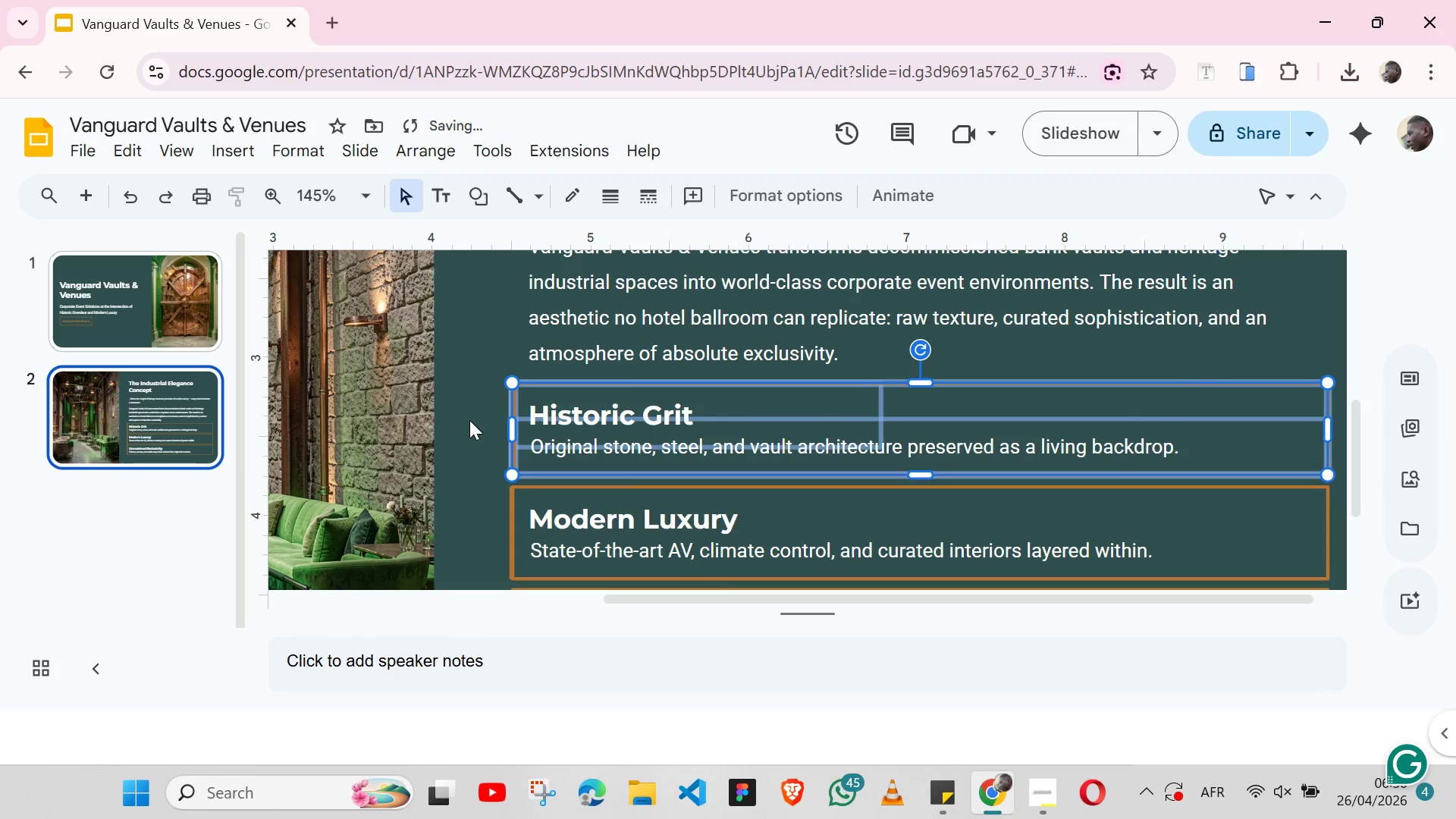 
left_click([469, 420])
 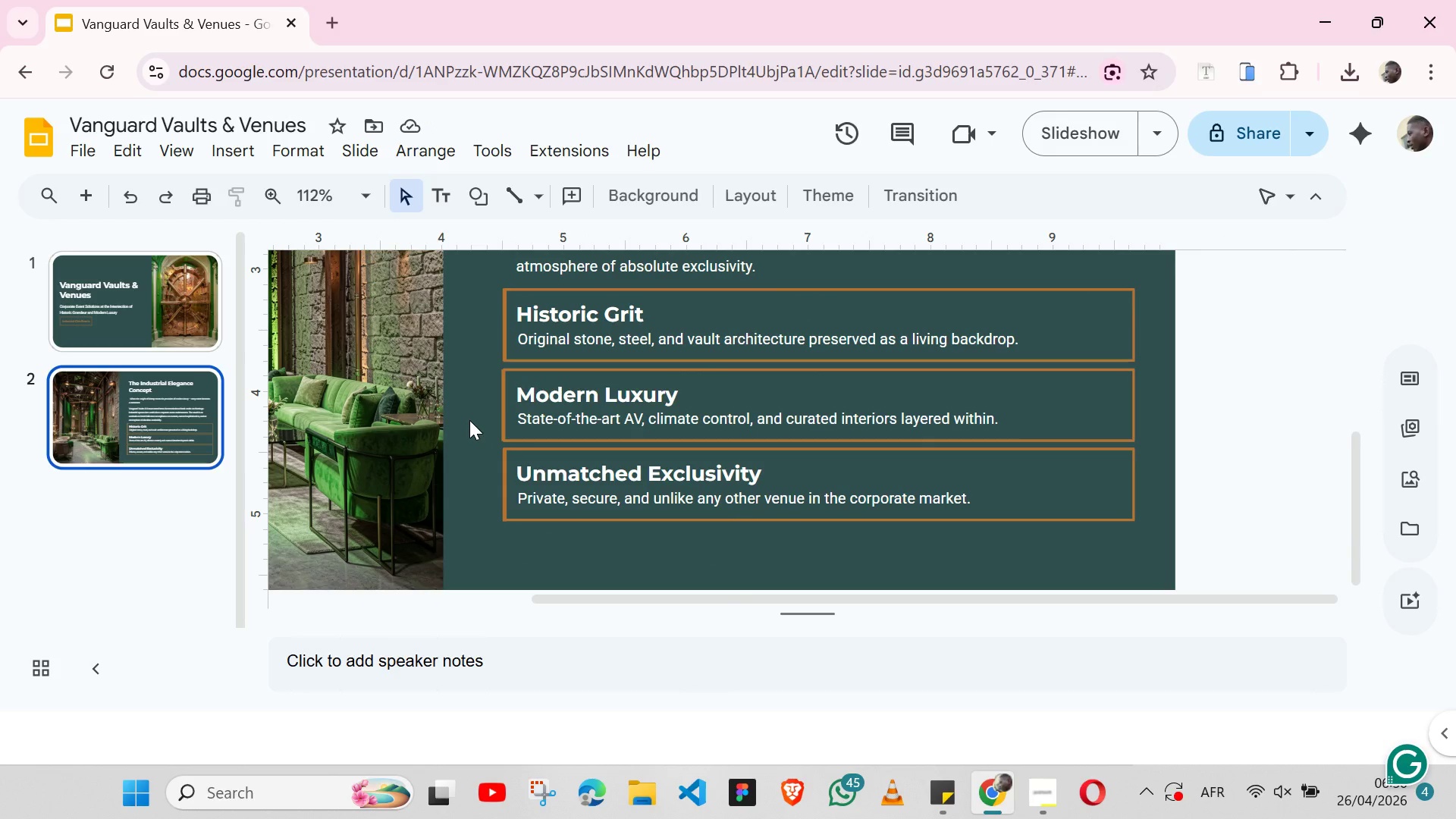 
wait(11.44)
 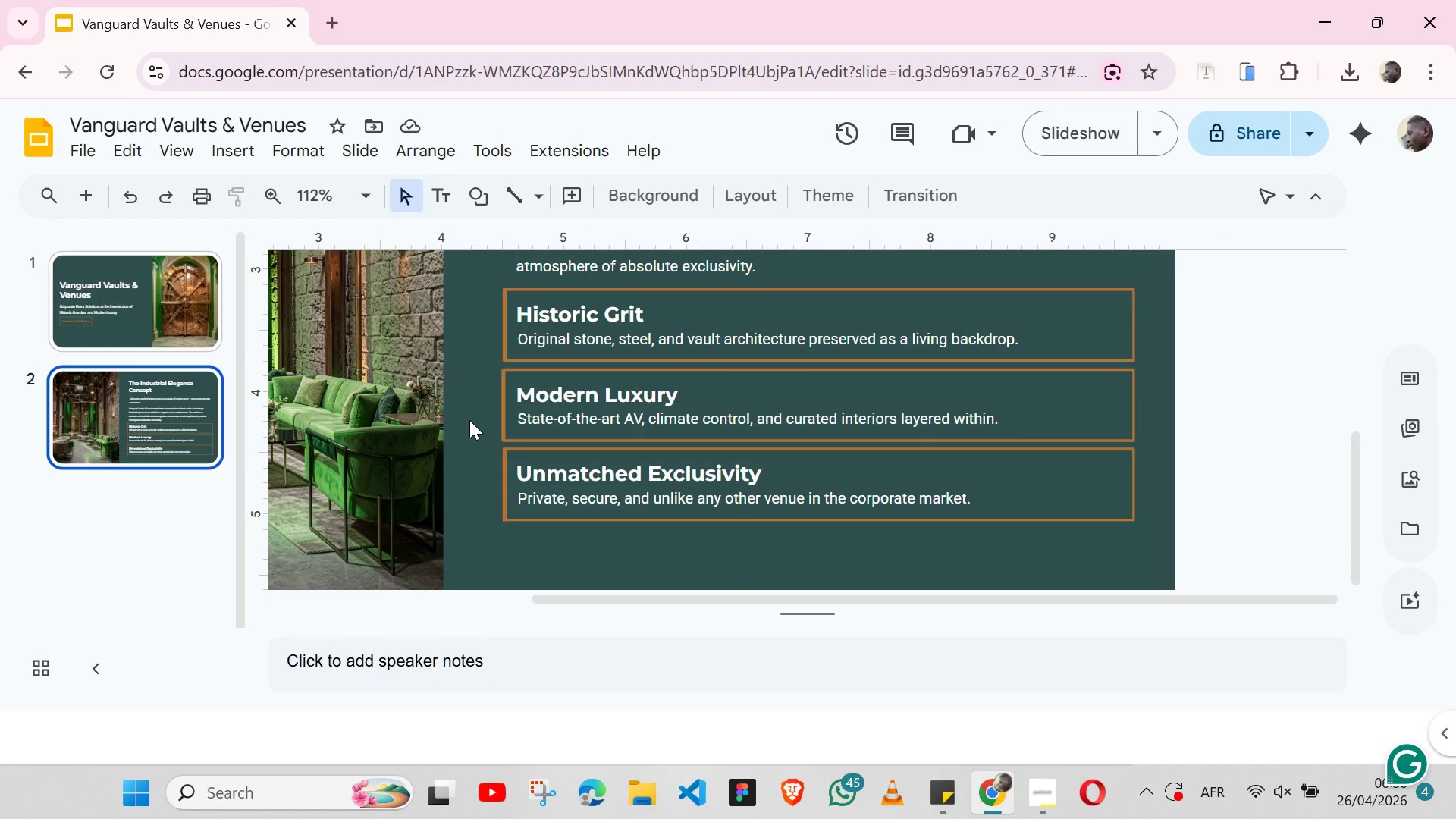 
double_click([510, 378])
 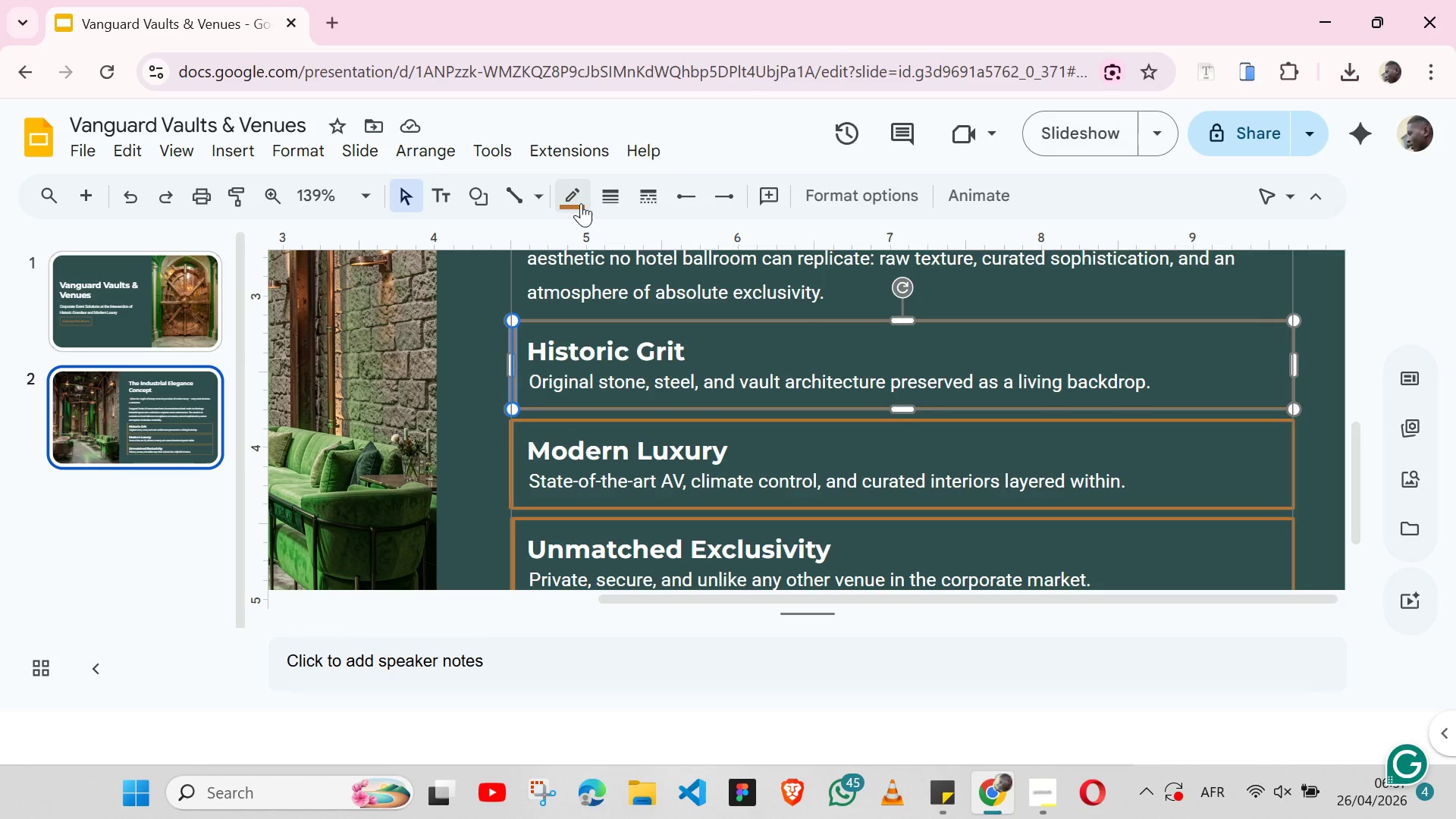 
left_click([609, 190])
 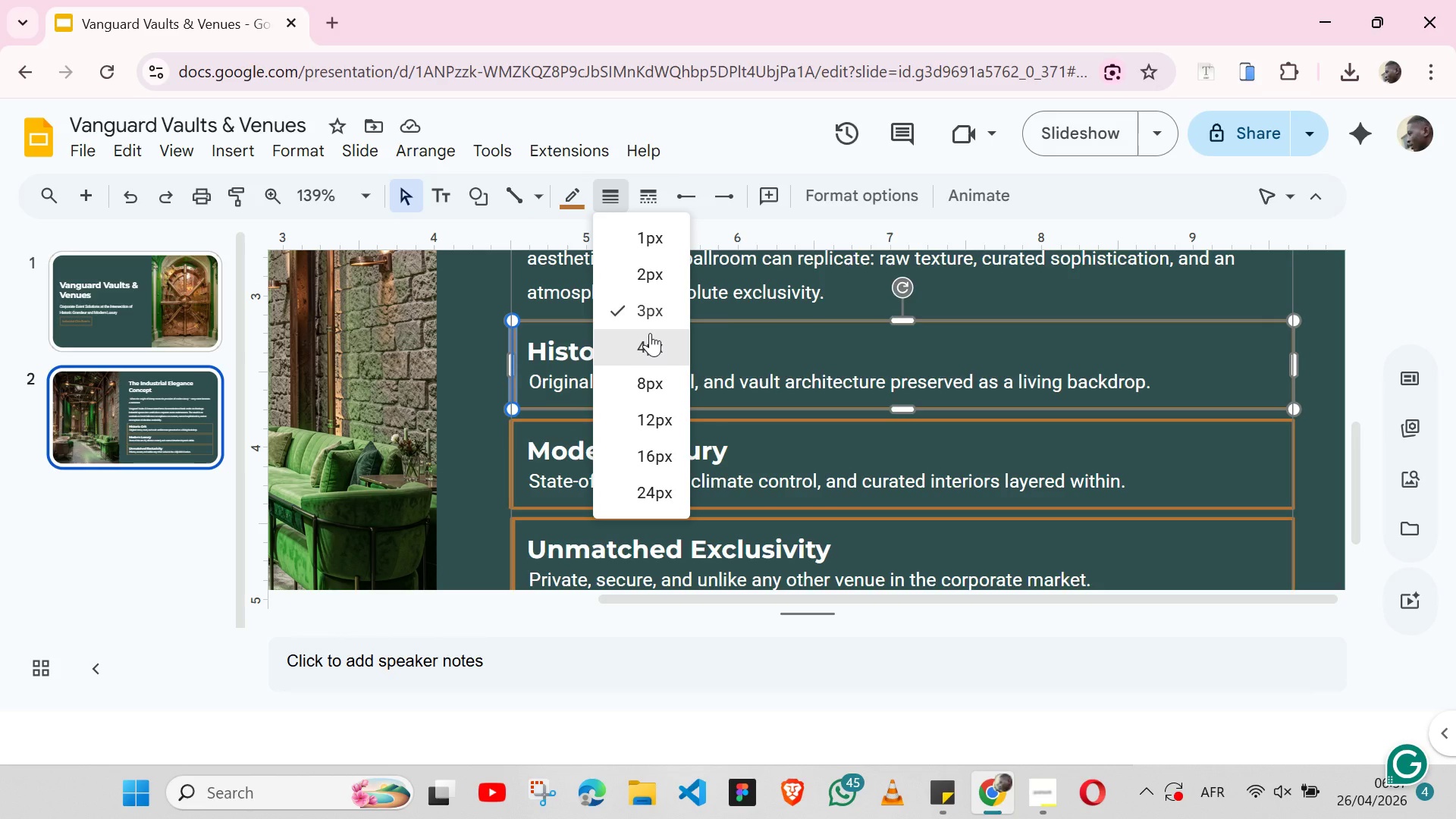 
left_click([650, 333])
 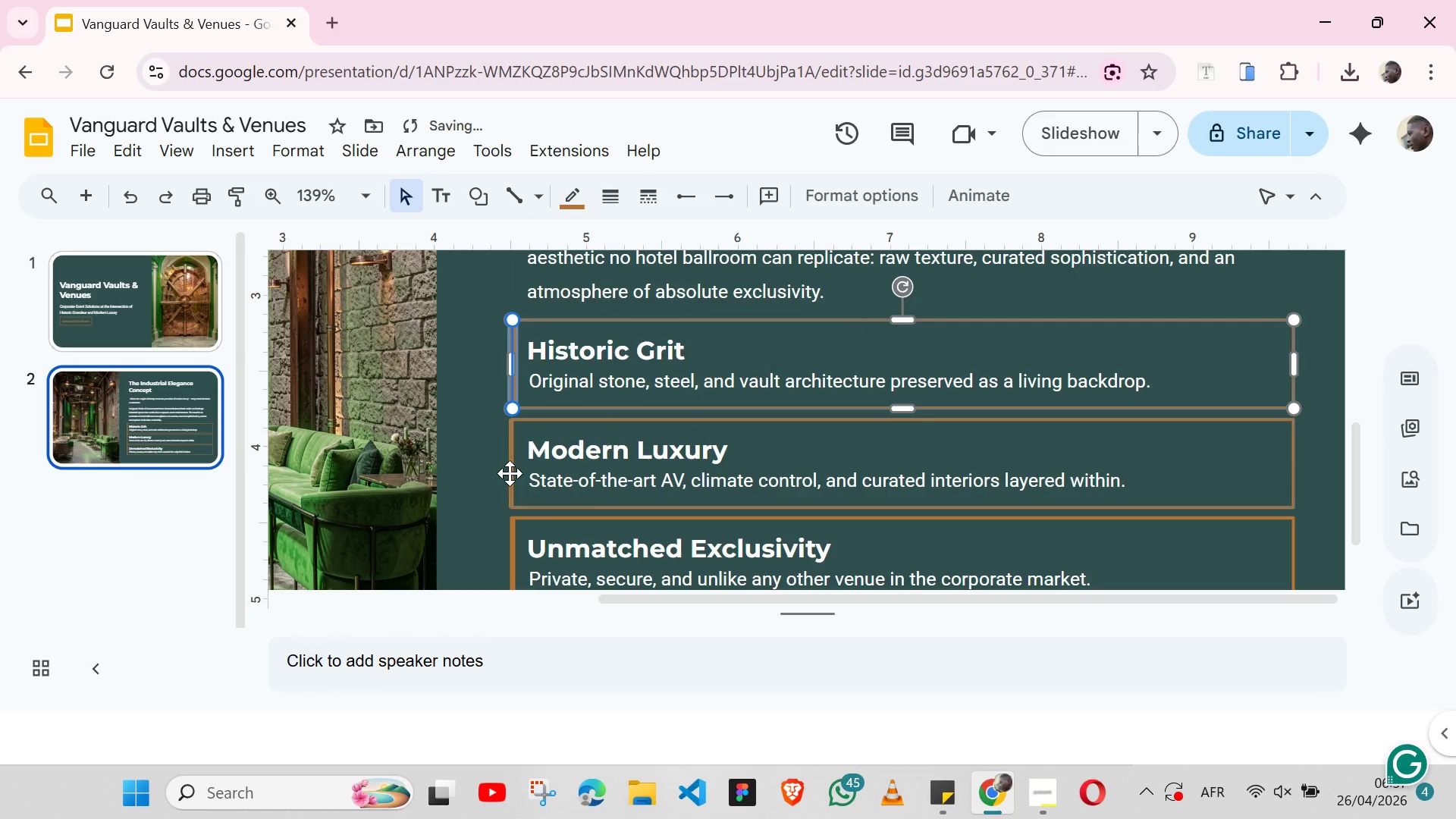 
double_click([510, 473])
 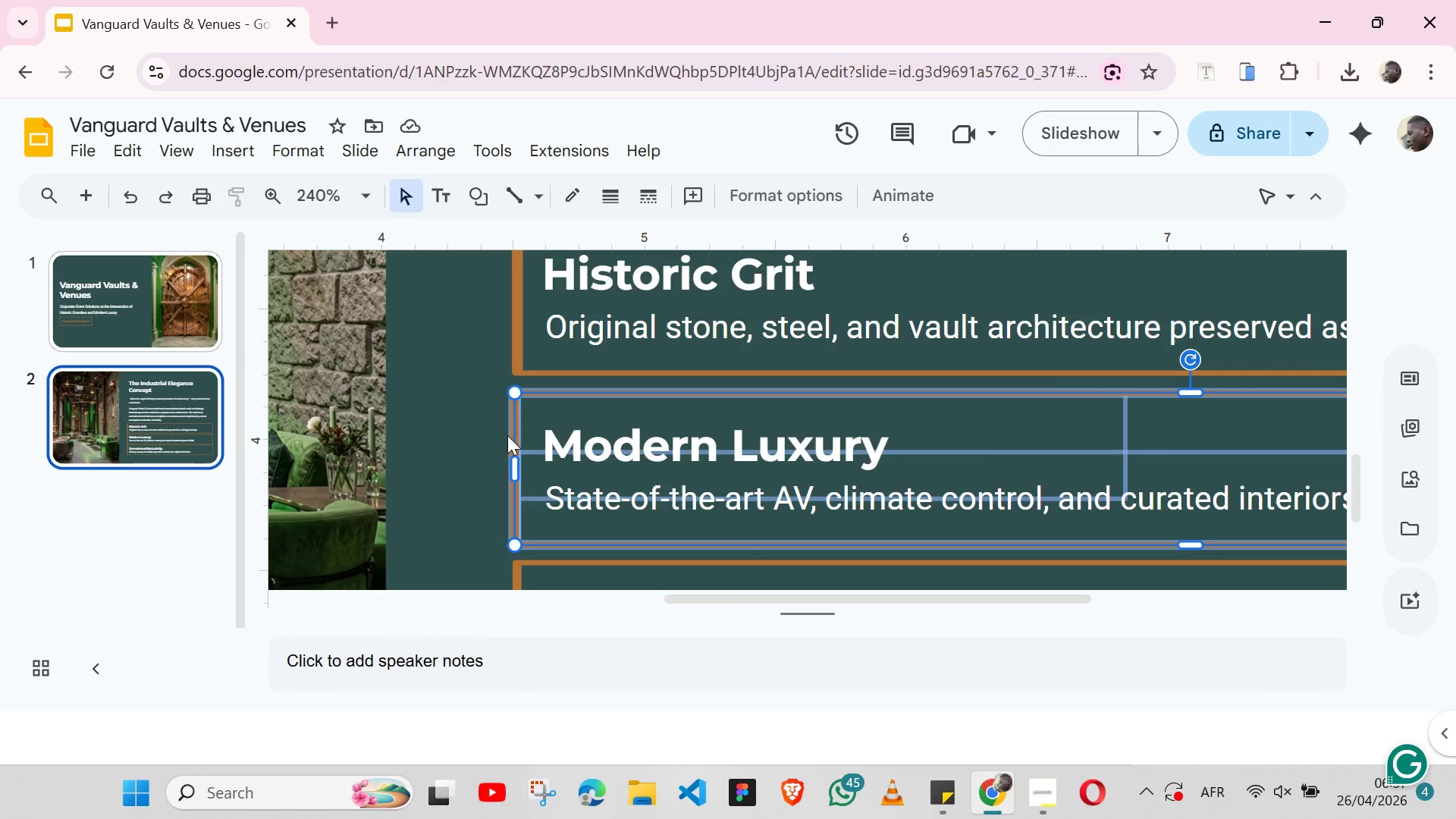 
wait(5.11)
 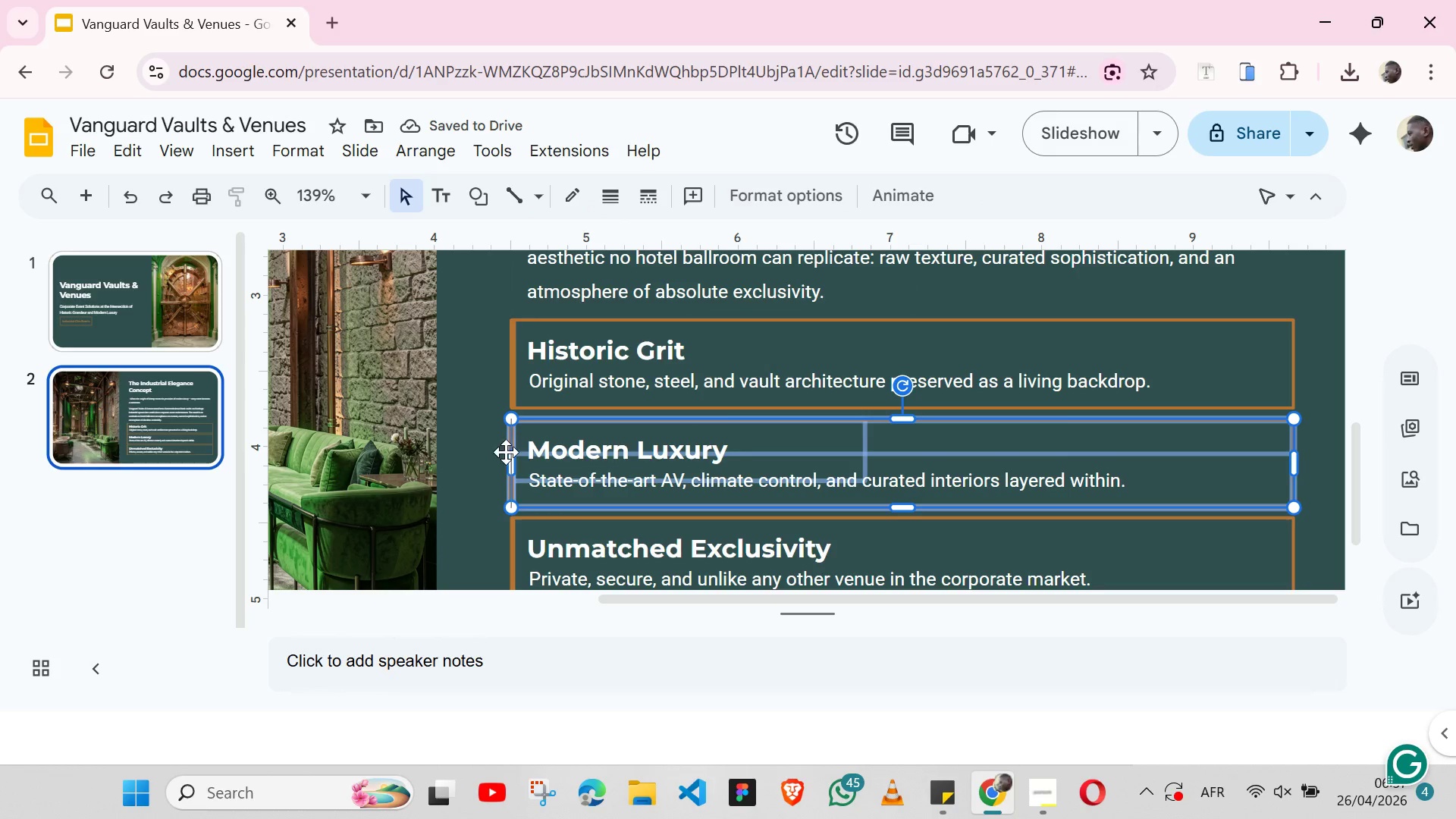 
left_click([515, 426])
 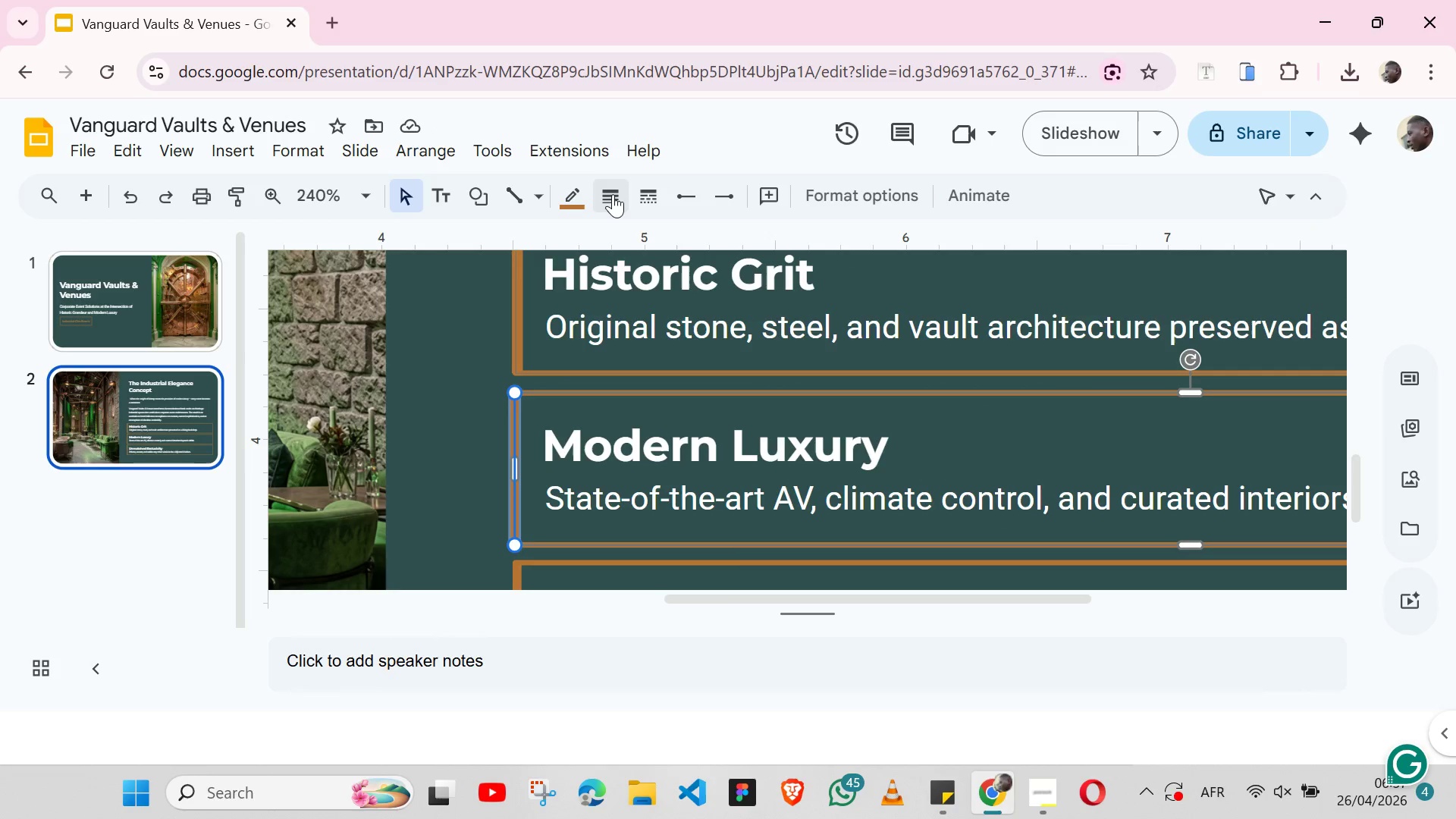 
left_click([605, 196])
 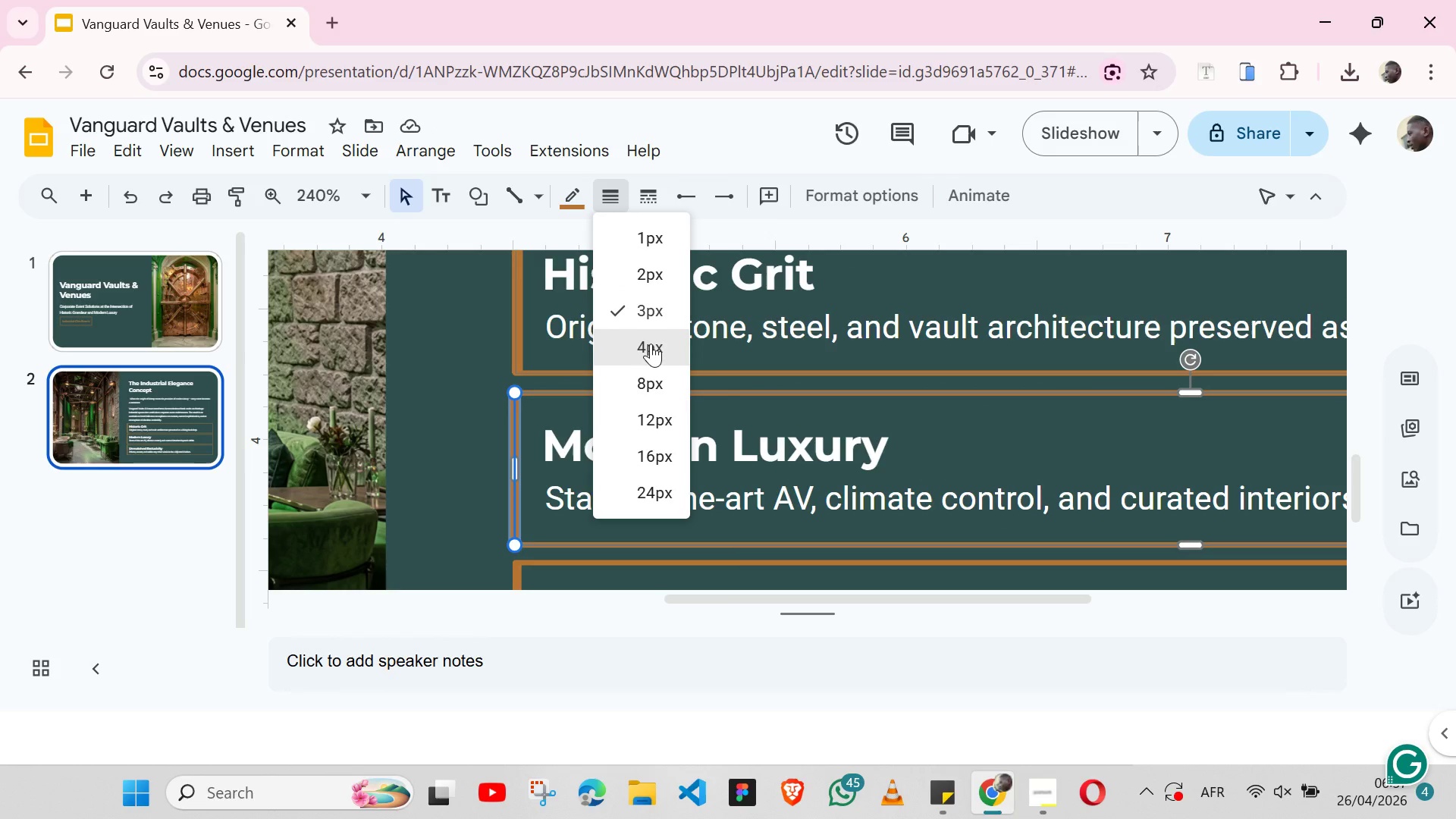 
left_click([651, 344])
 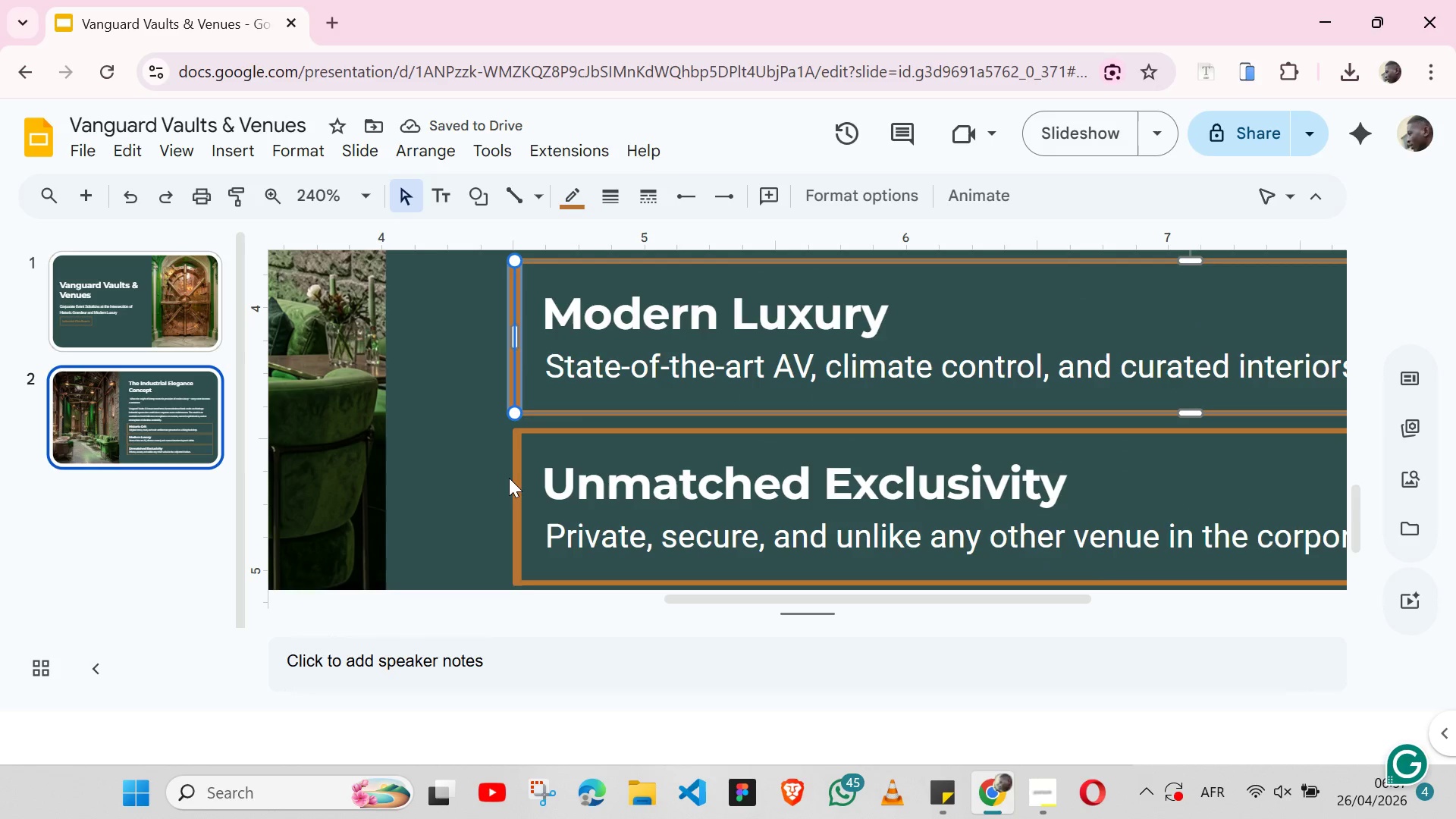 
left_click([515, 478])
 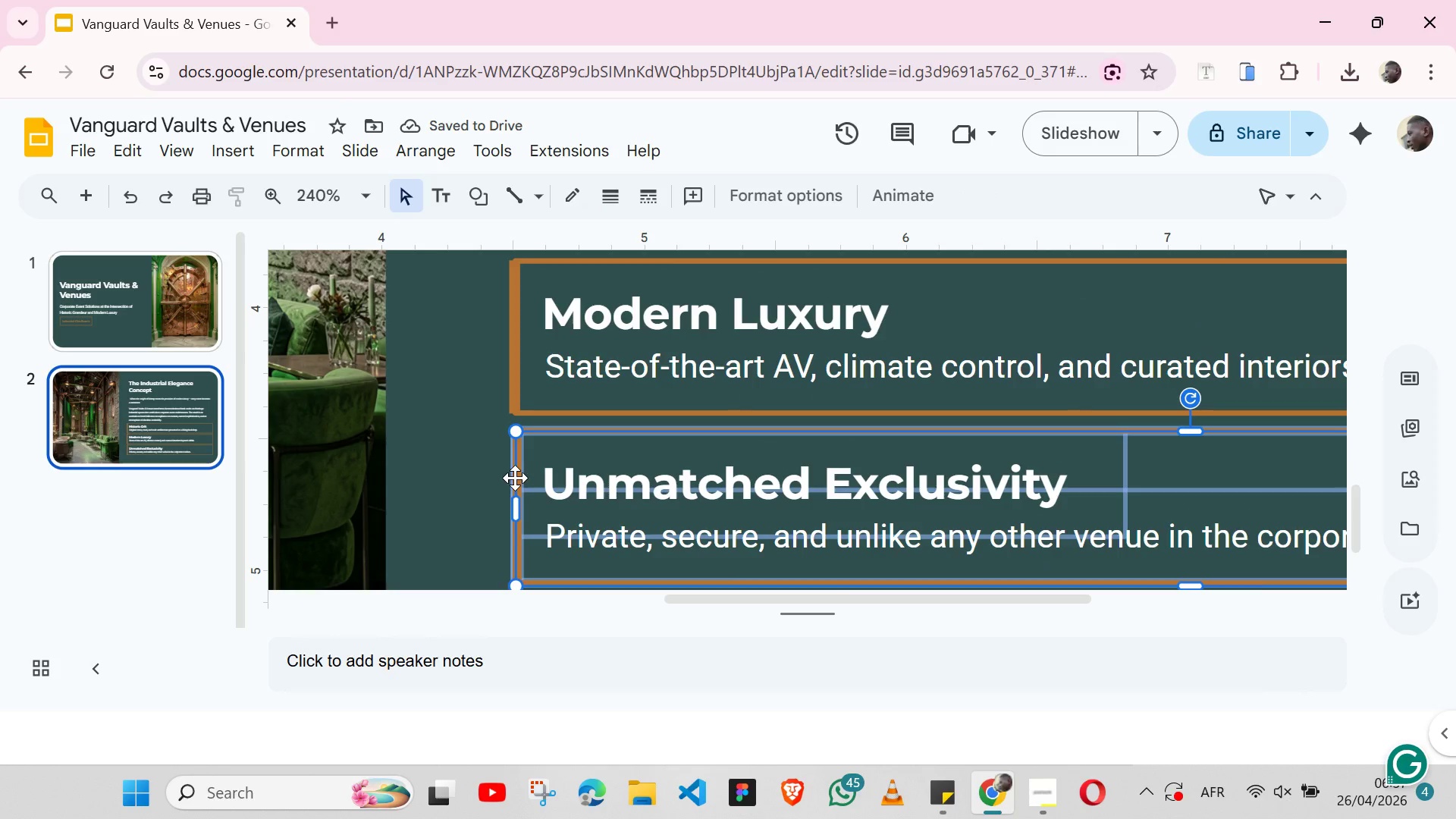 
left_click([515, 478])
 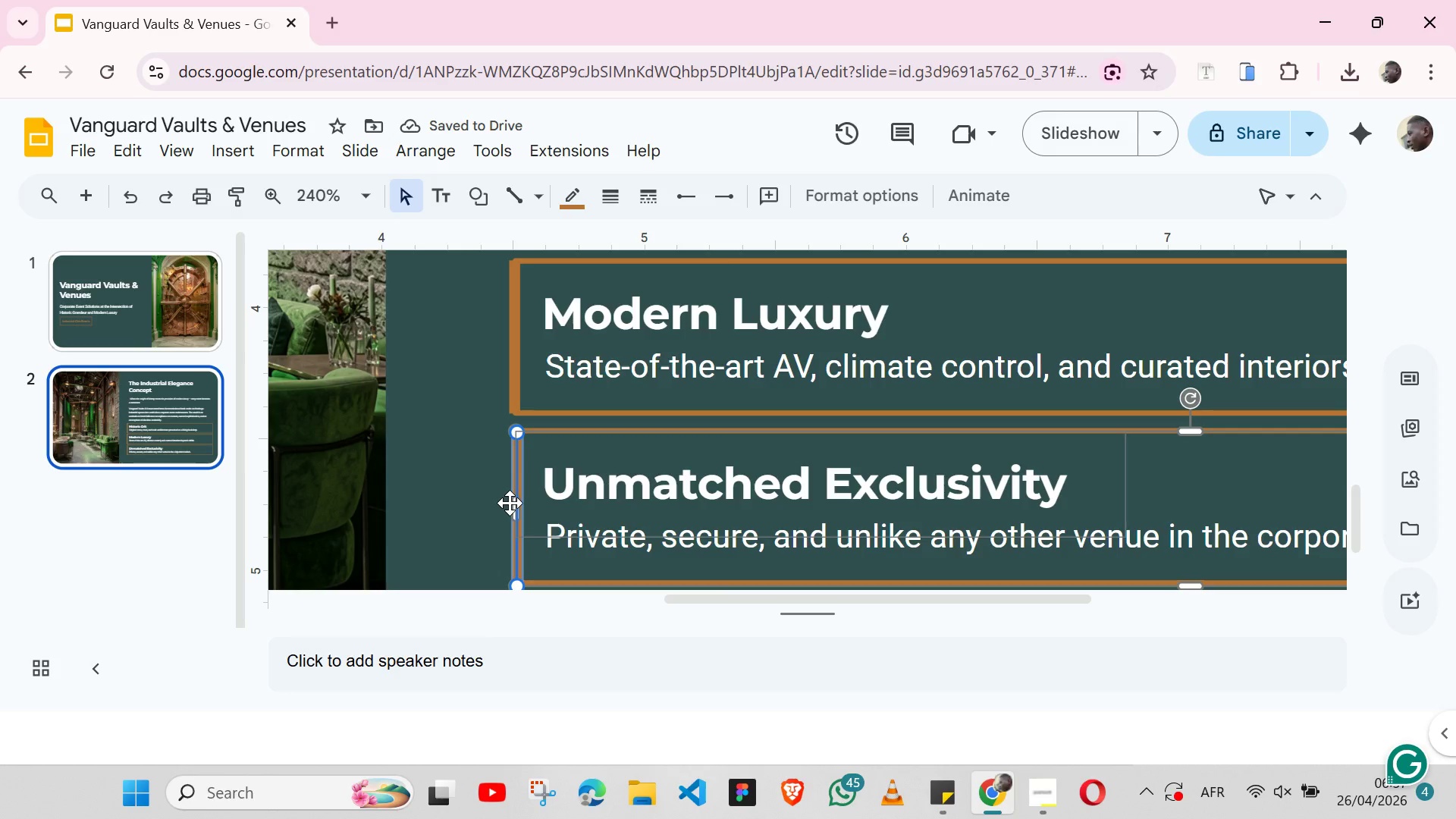 
left_click([510, 503])
 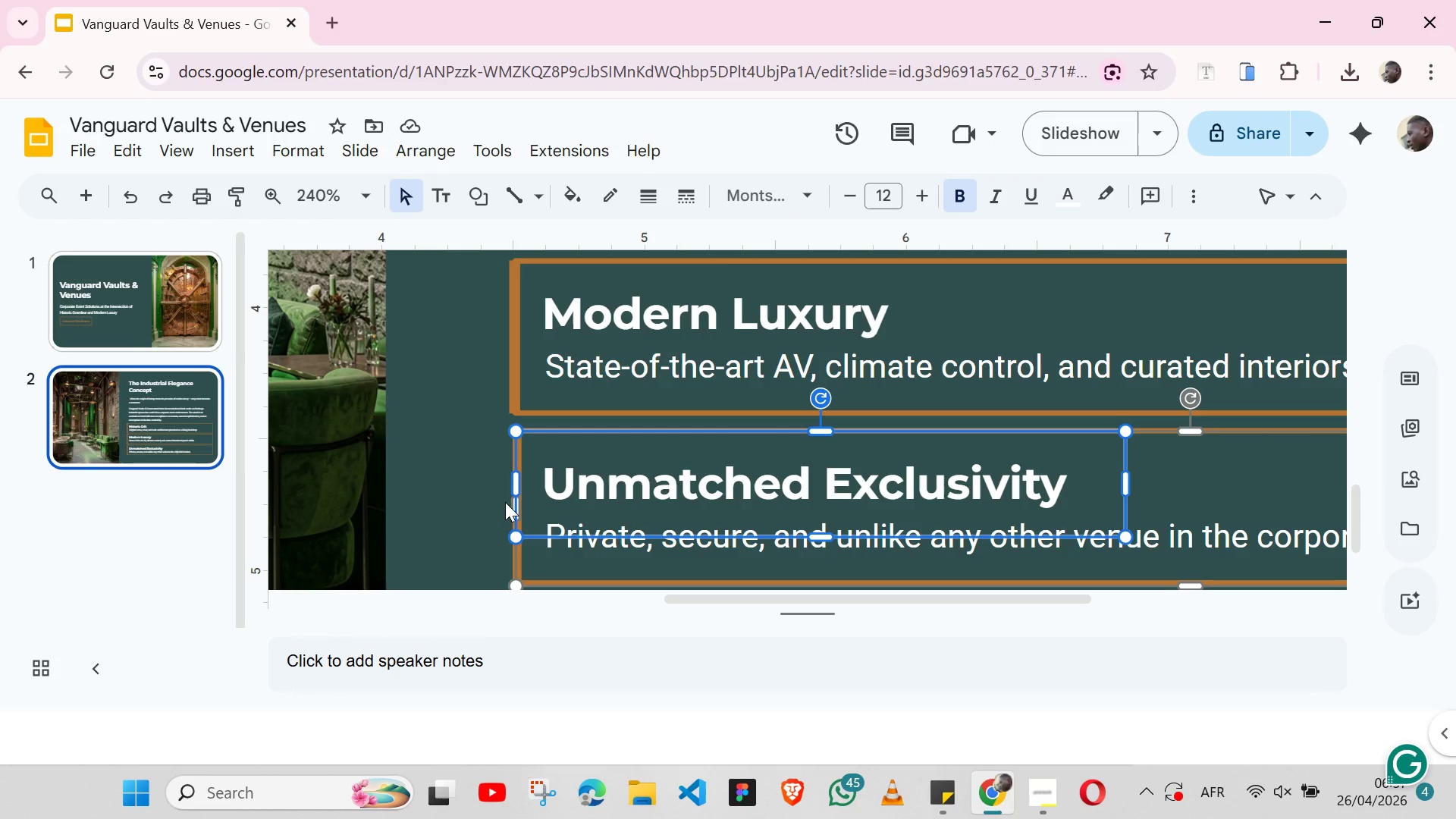 
wait(6.08)
 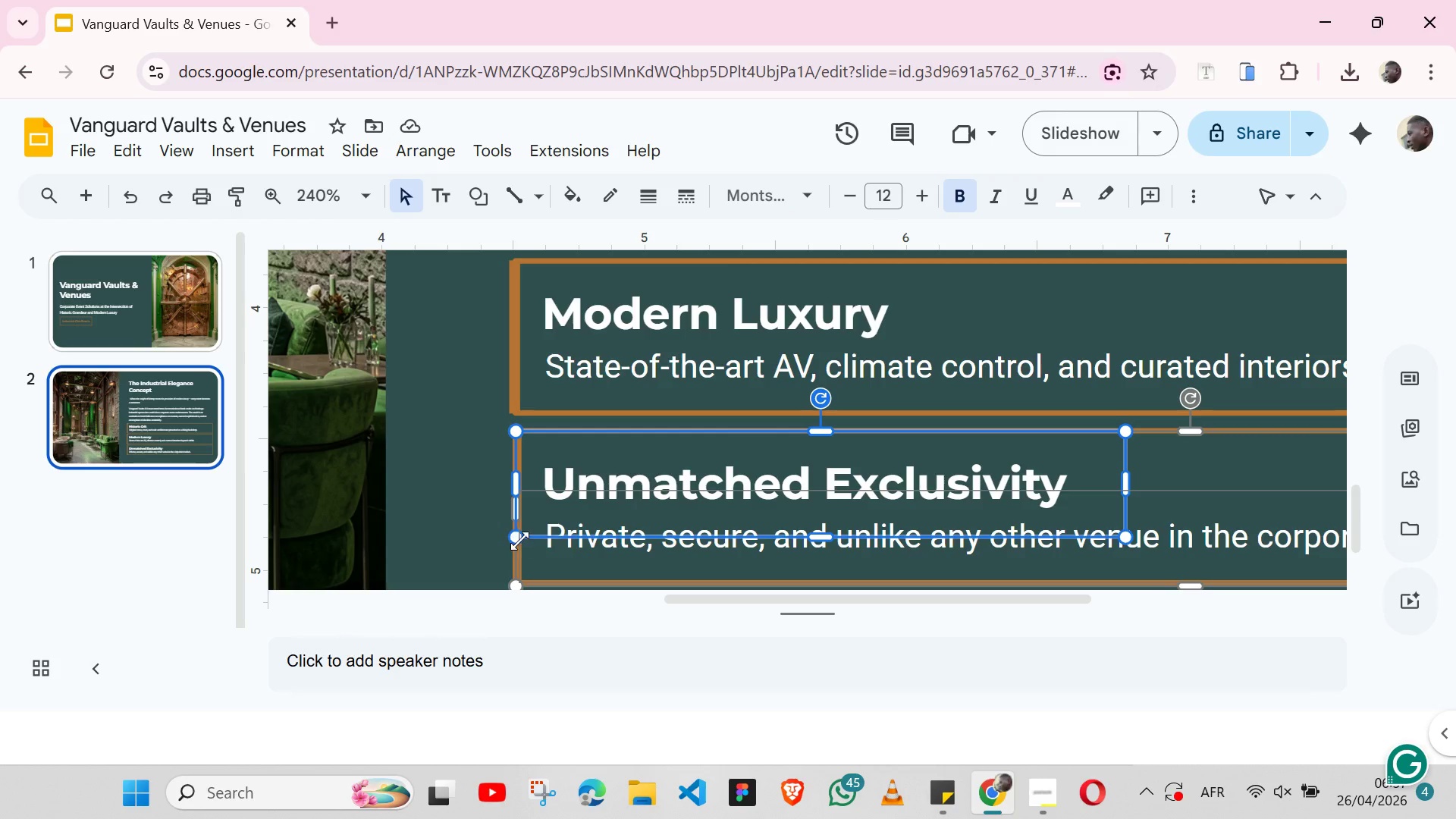 
left_click([513, 502])
 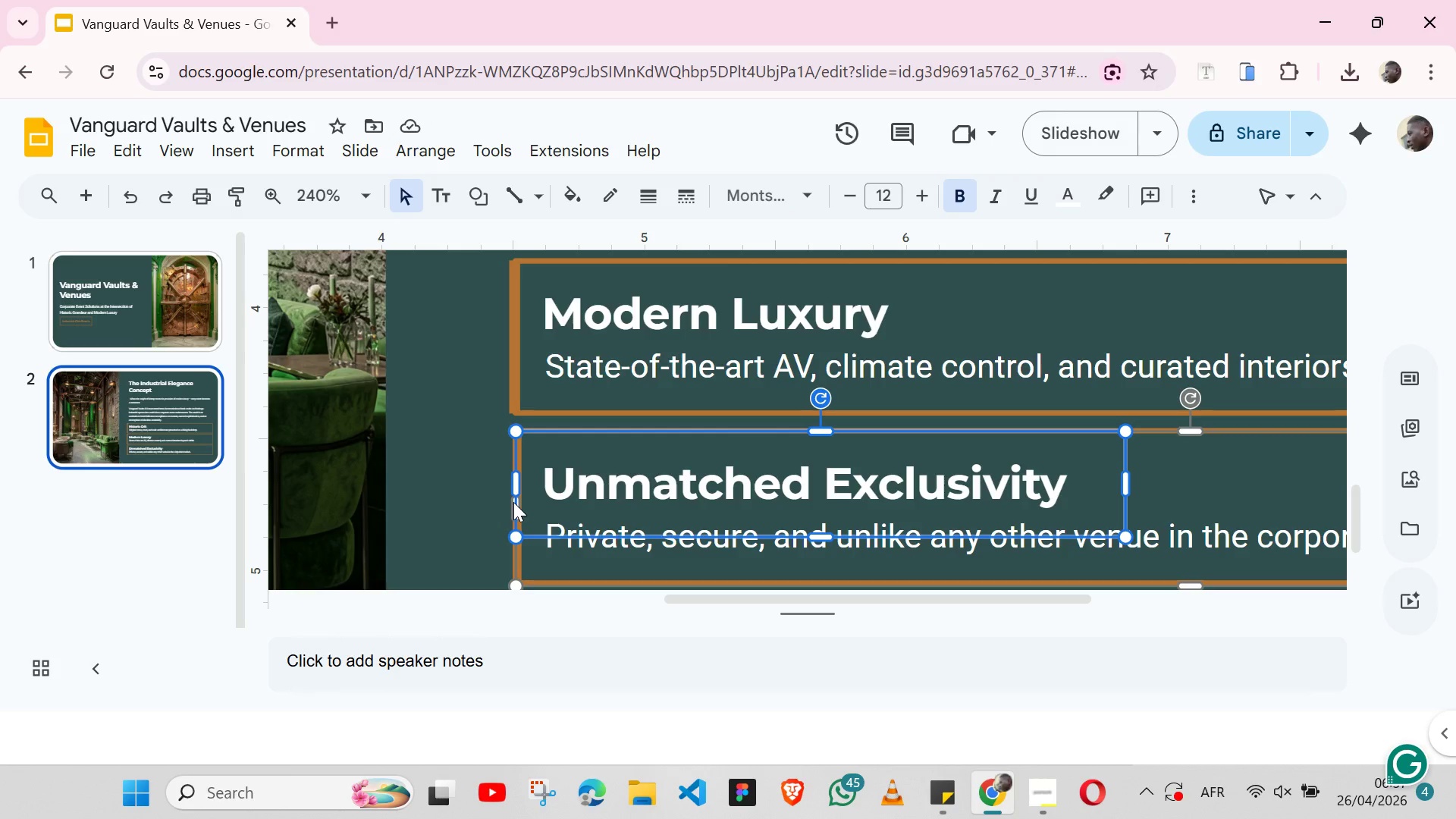 
double_click([513, 502])
 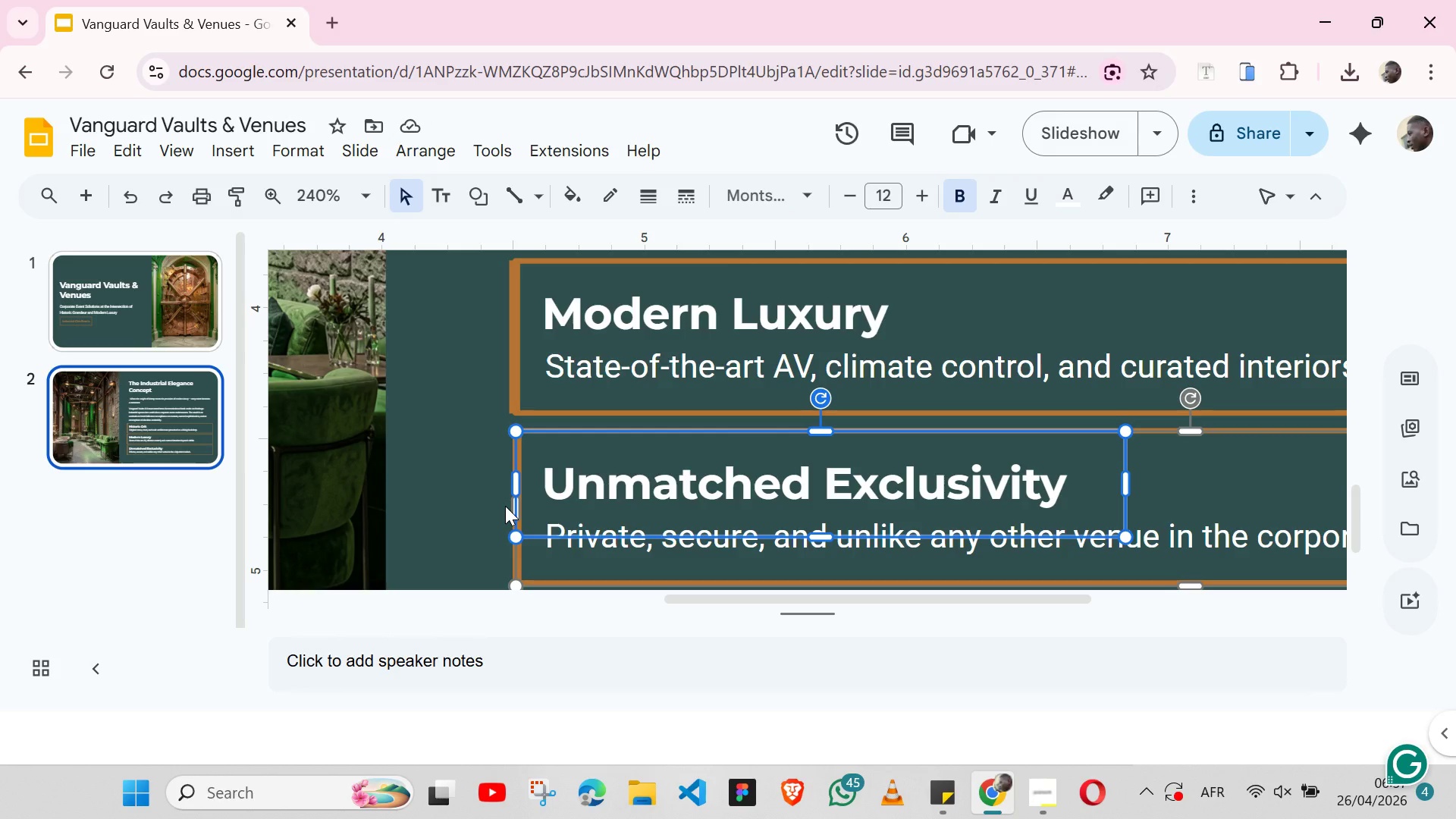 
left_click([505, 506])
 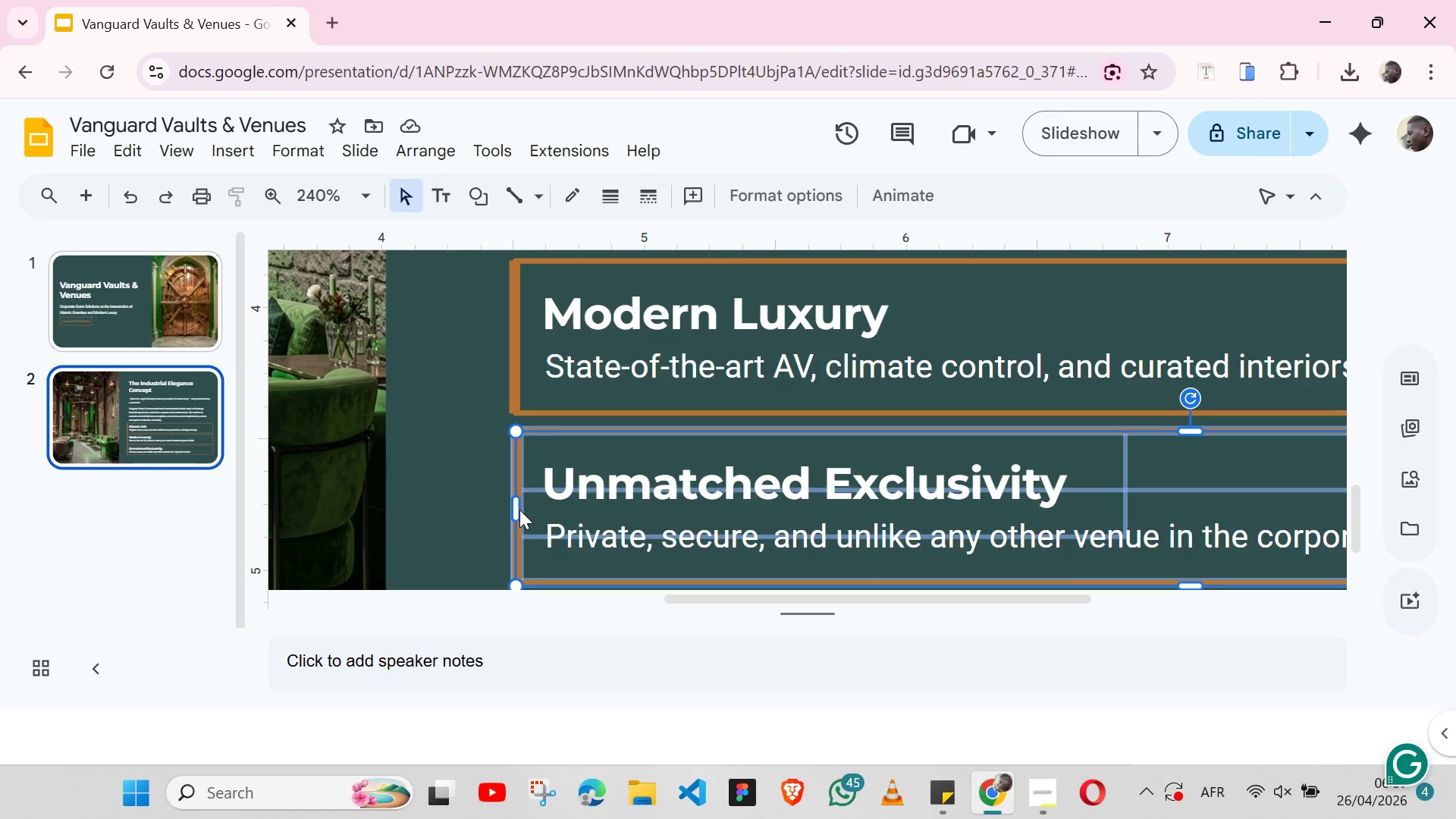 
double_click([519, 510])
 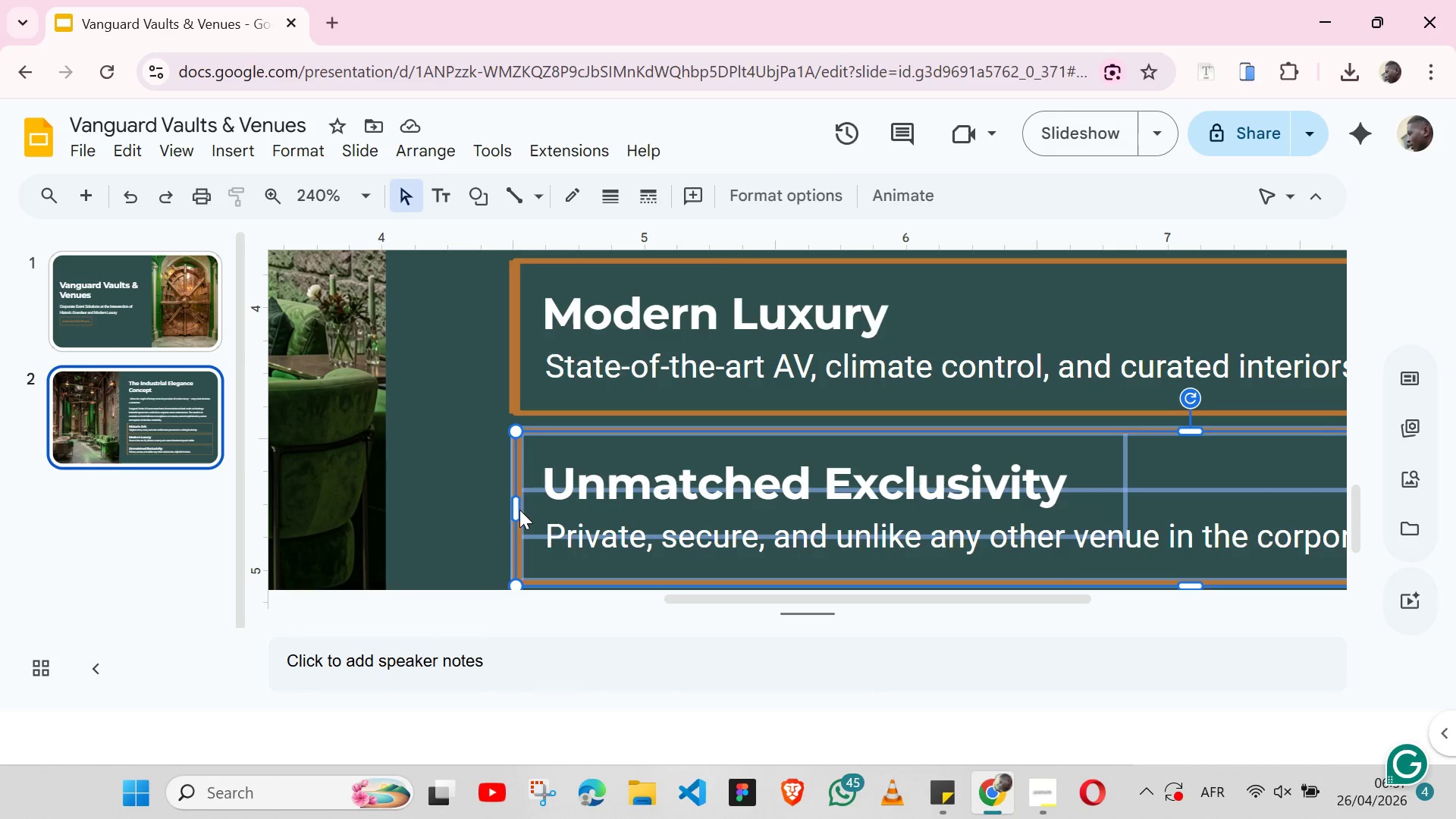 
double_click([519, 510])
 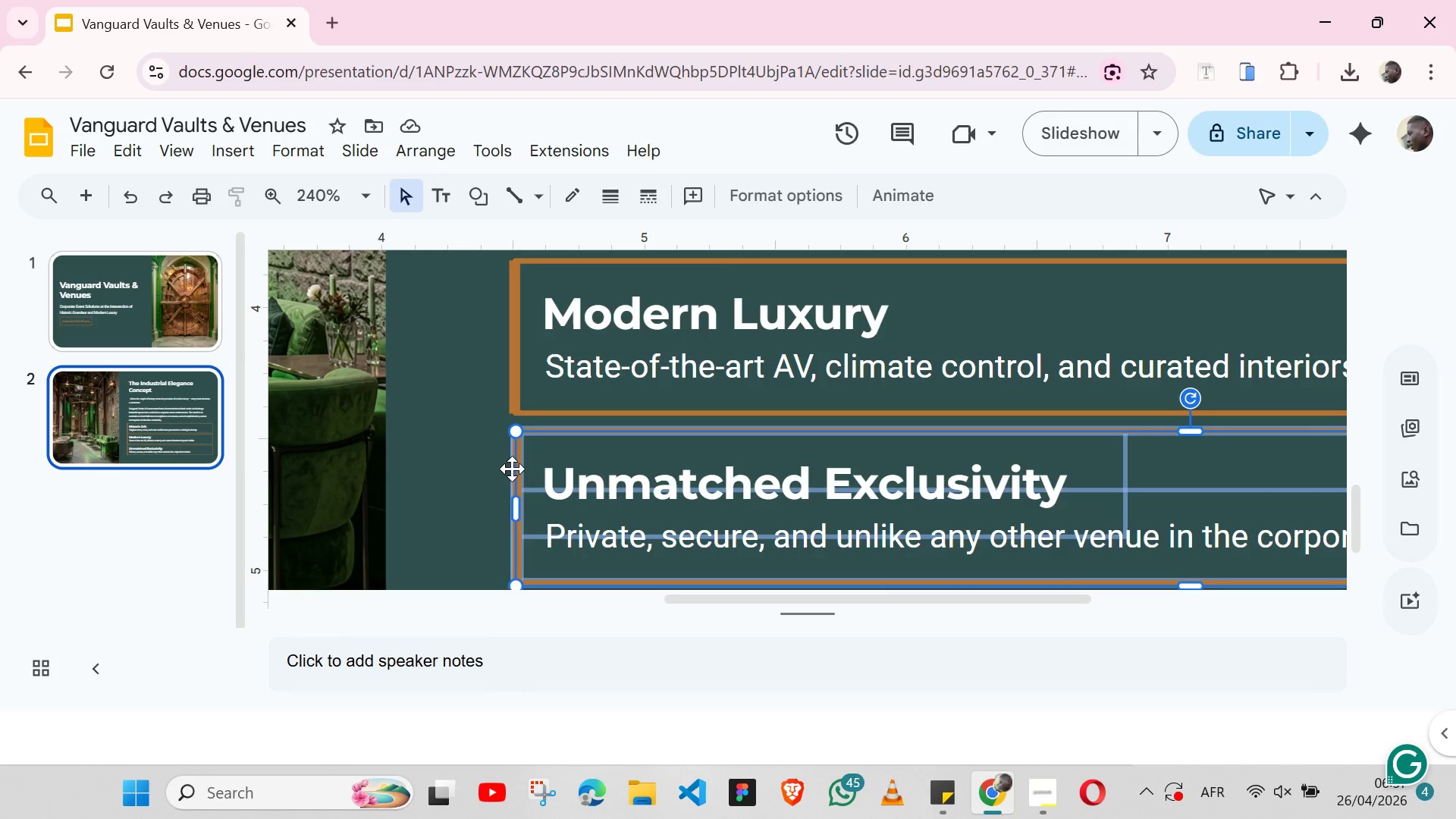 
double_click([512, 469])
 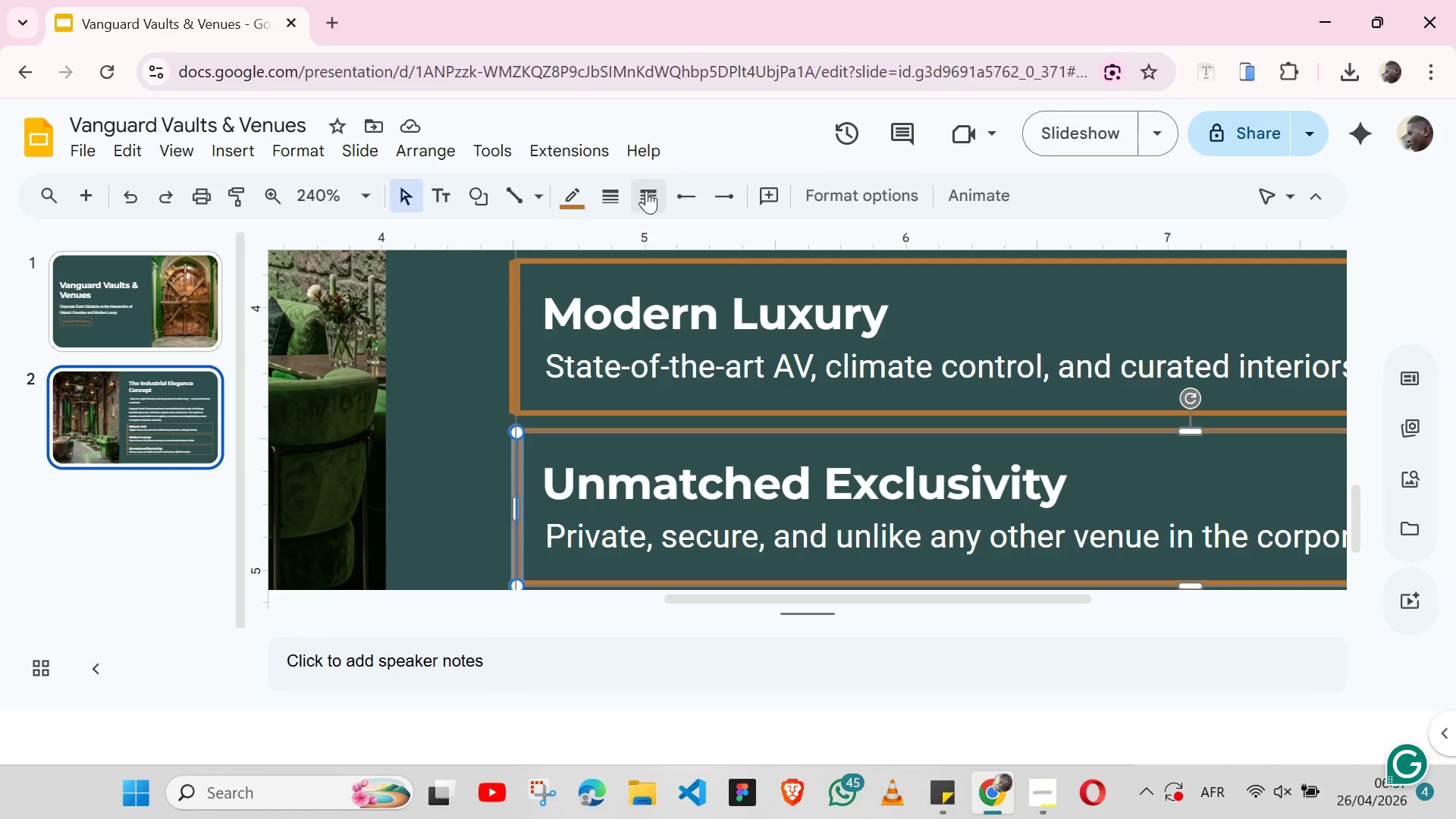 
left_click([655, 188])
 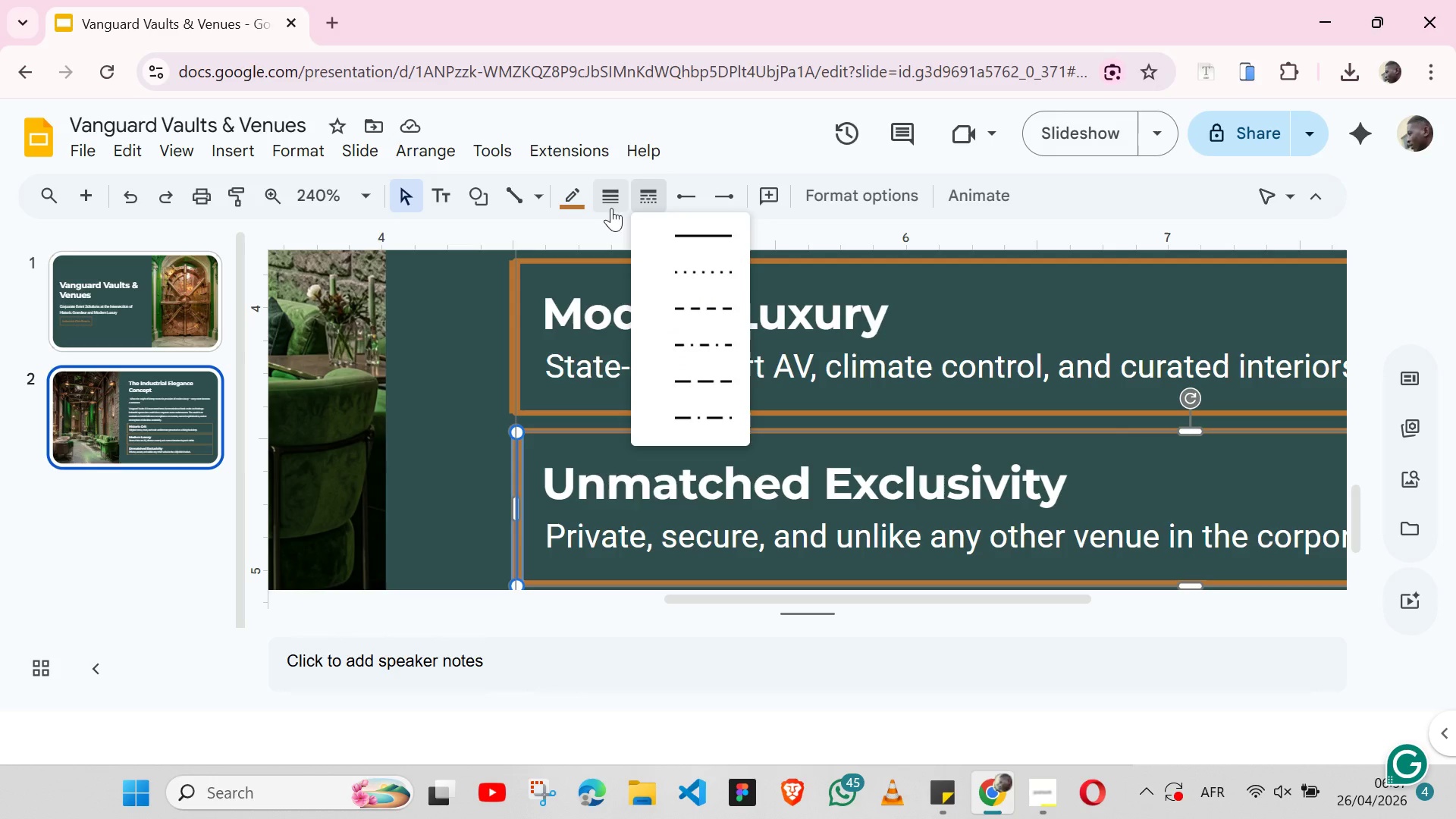 
left_click([611, 208])
 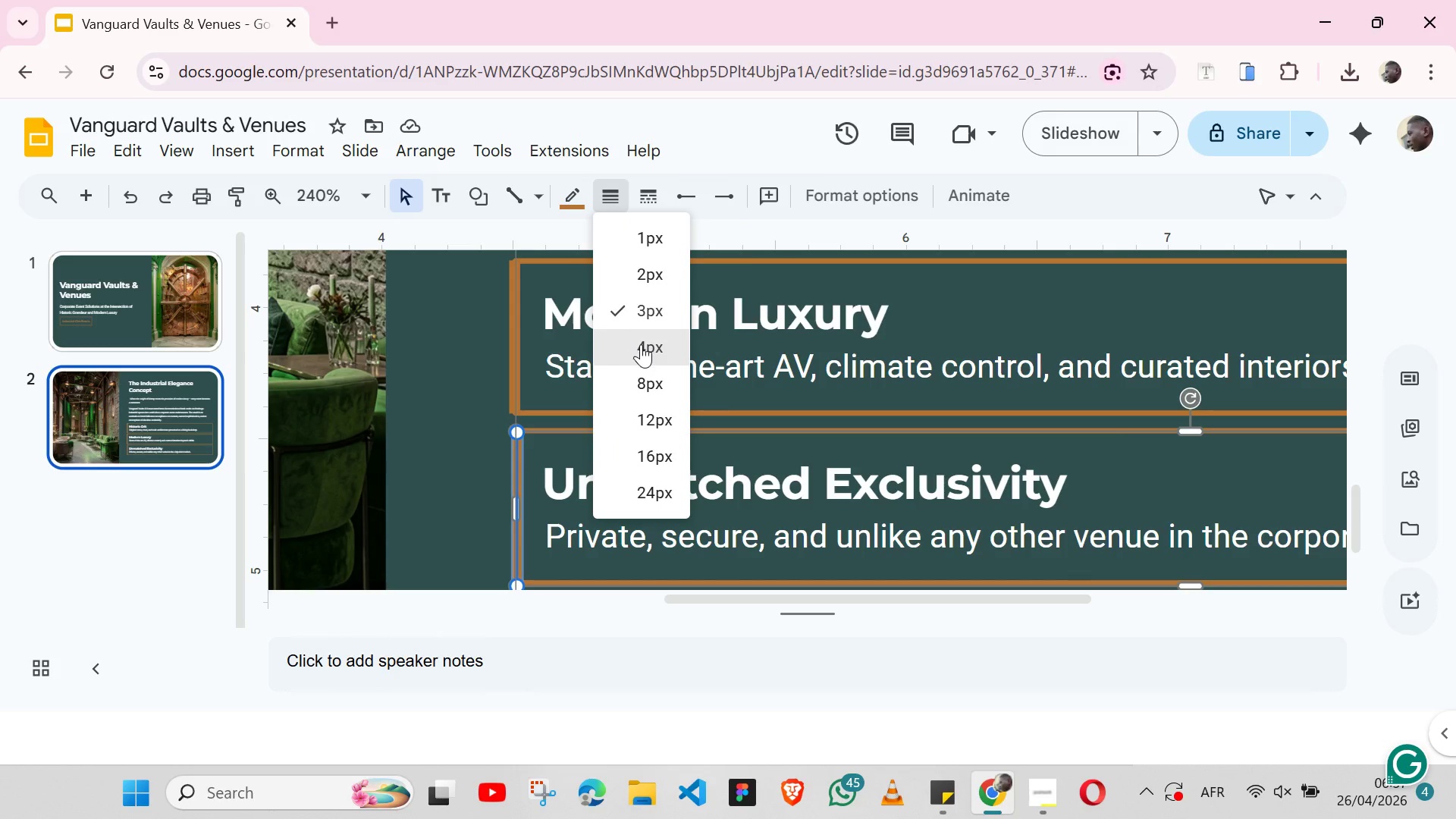 
left_click([641, 344])
 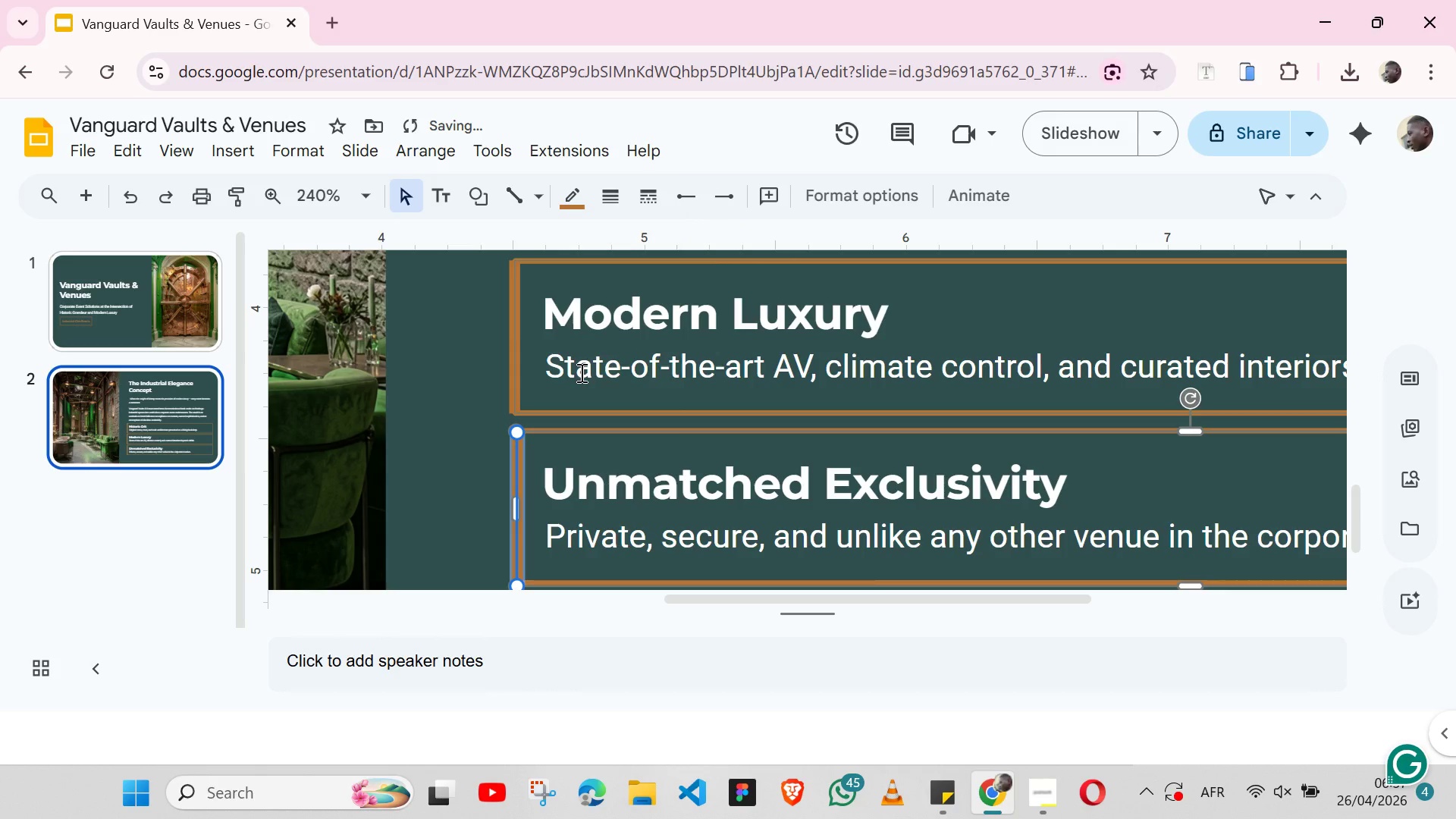 
left_click([446, 458])
 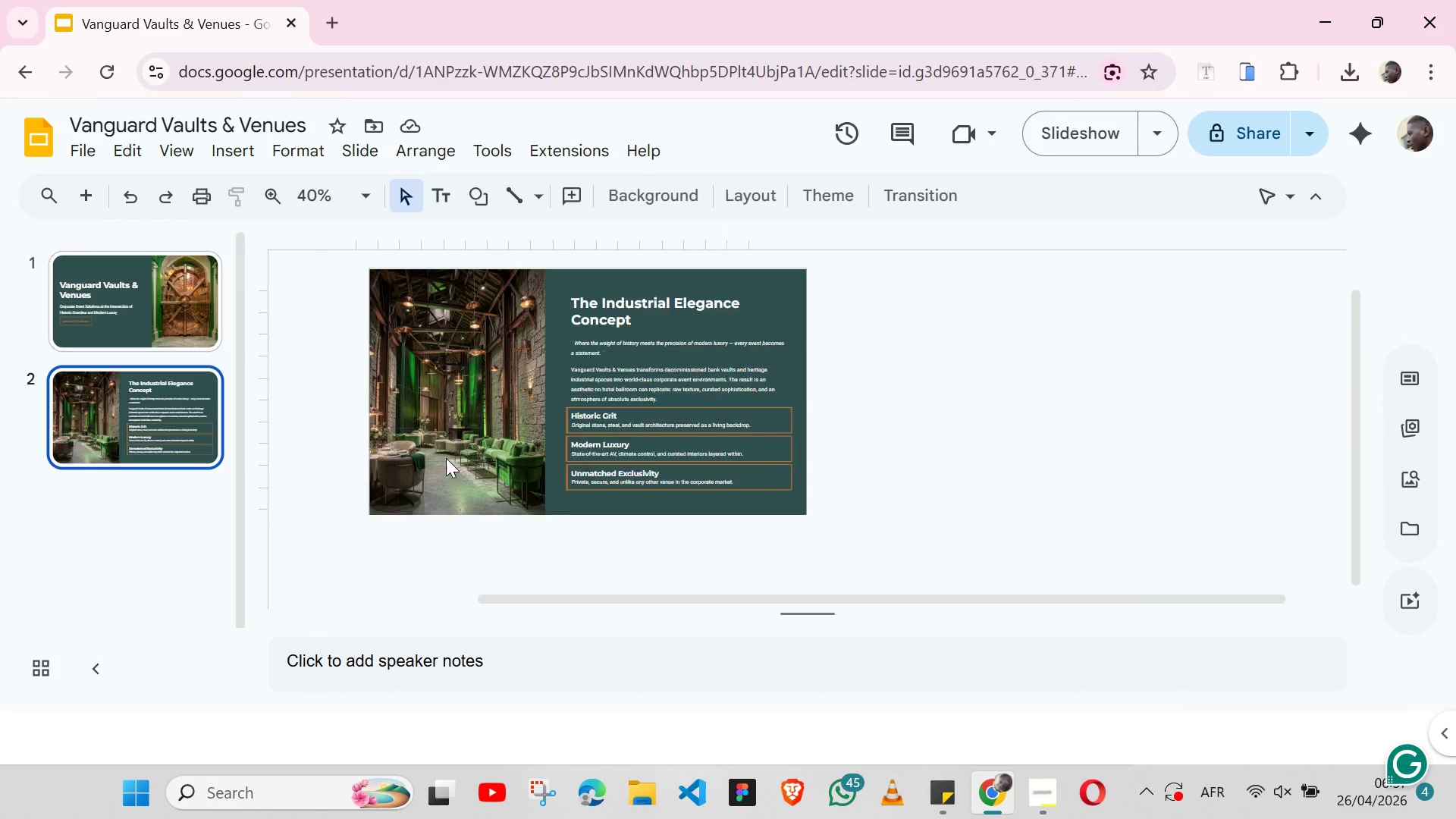 
wait(15.73)
 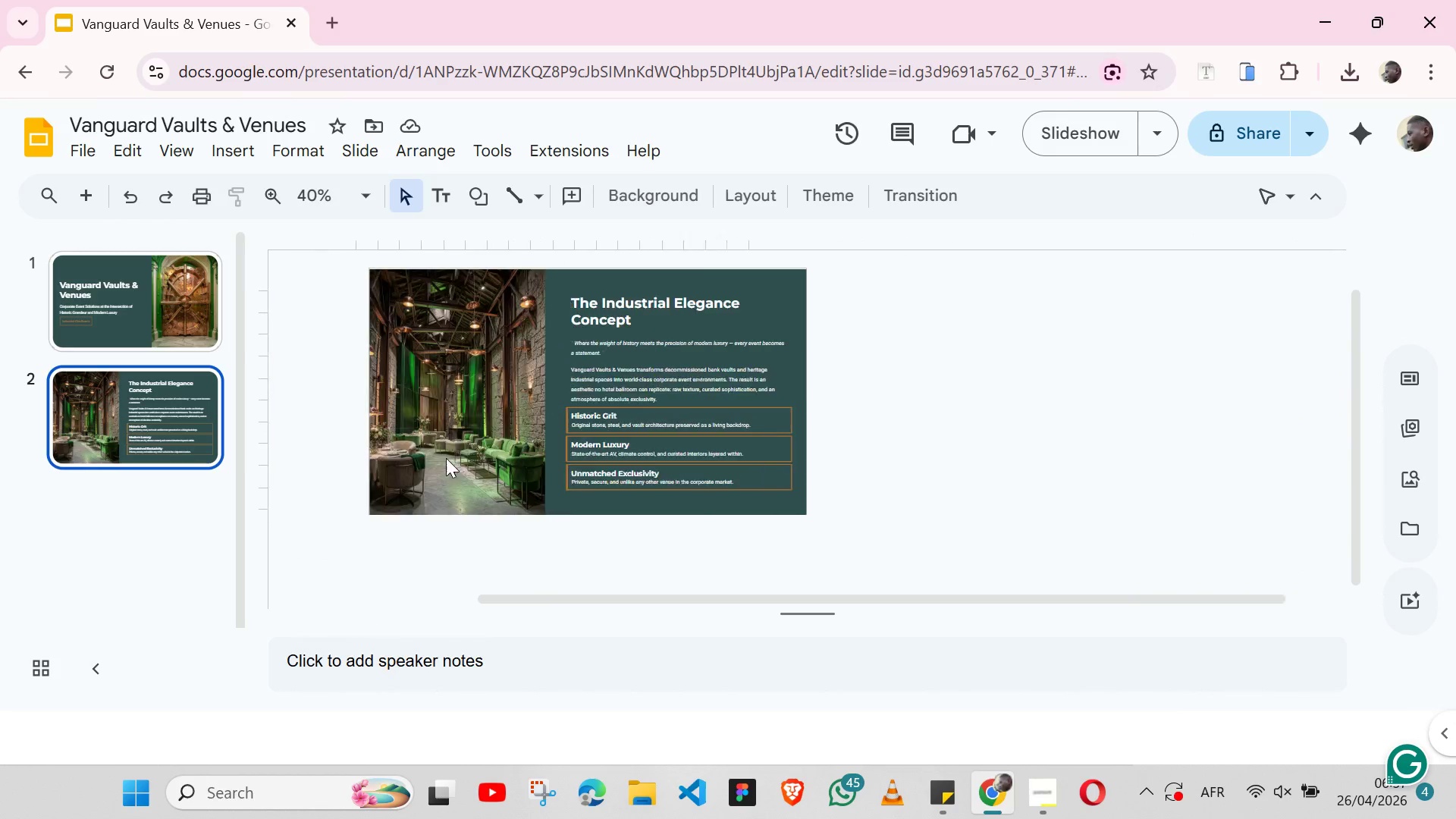 
left_click([362, 199])
 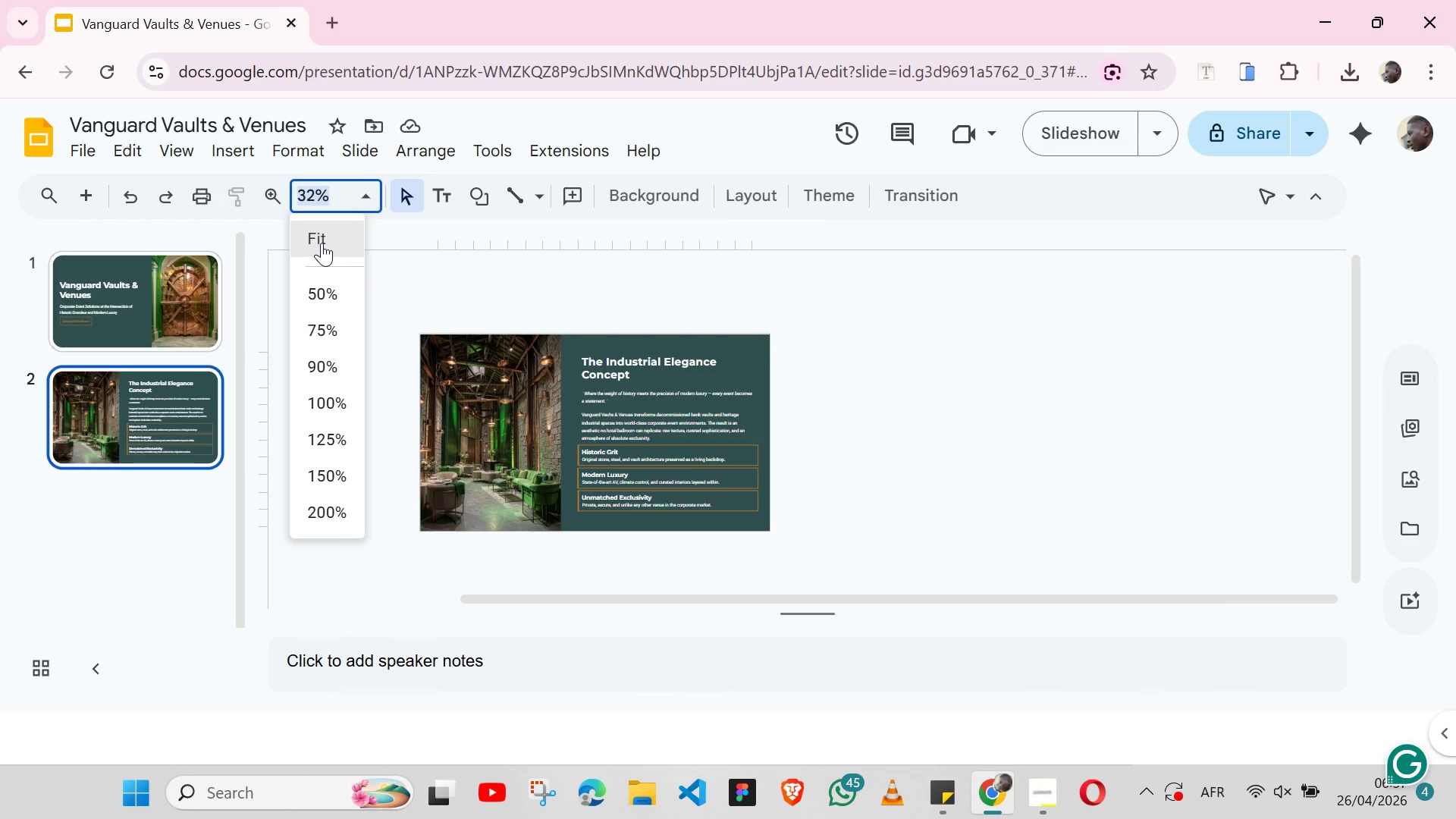 
left_click([322, 243])
 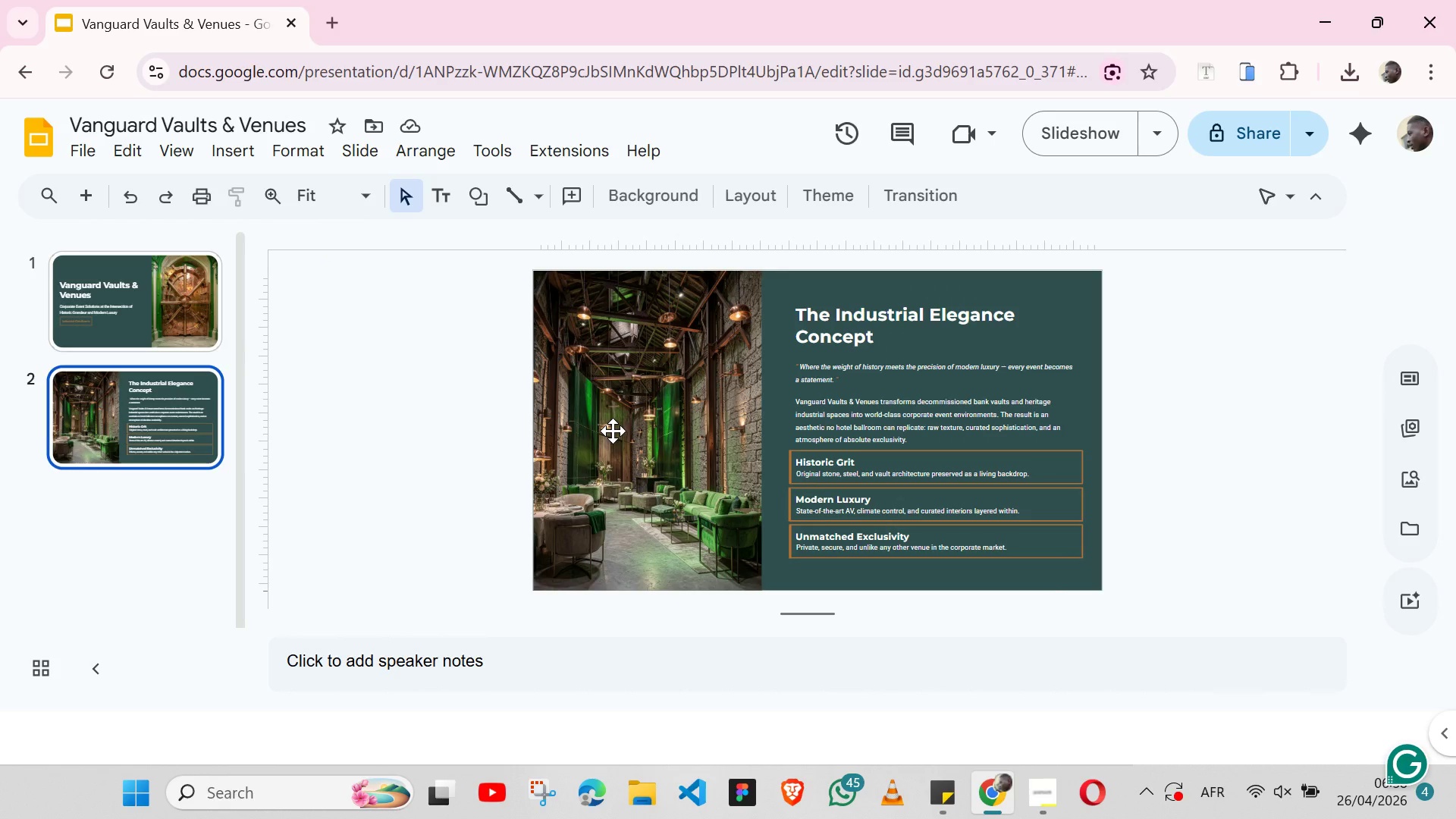 
wait(9.97)
 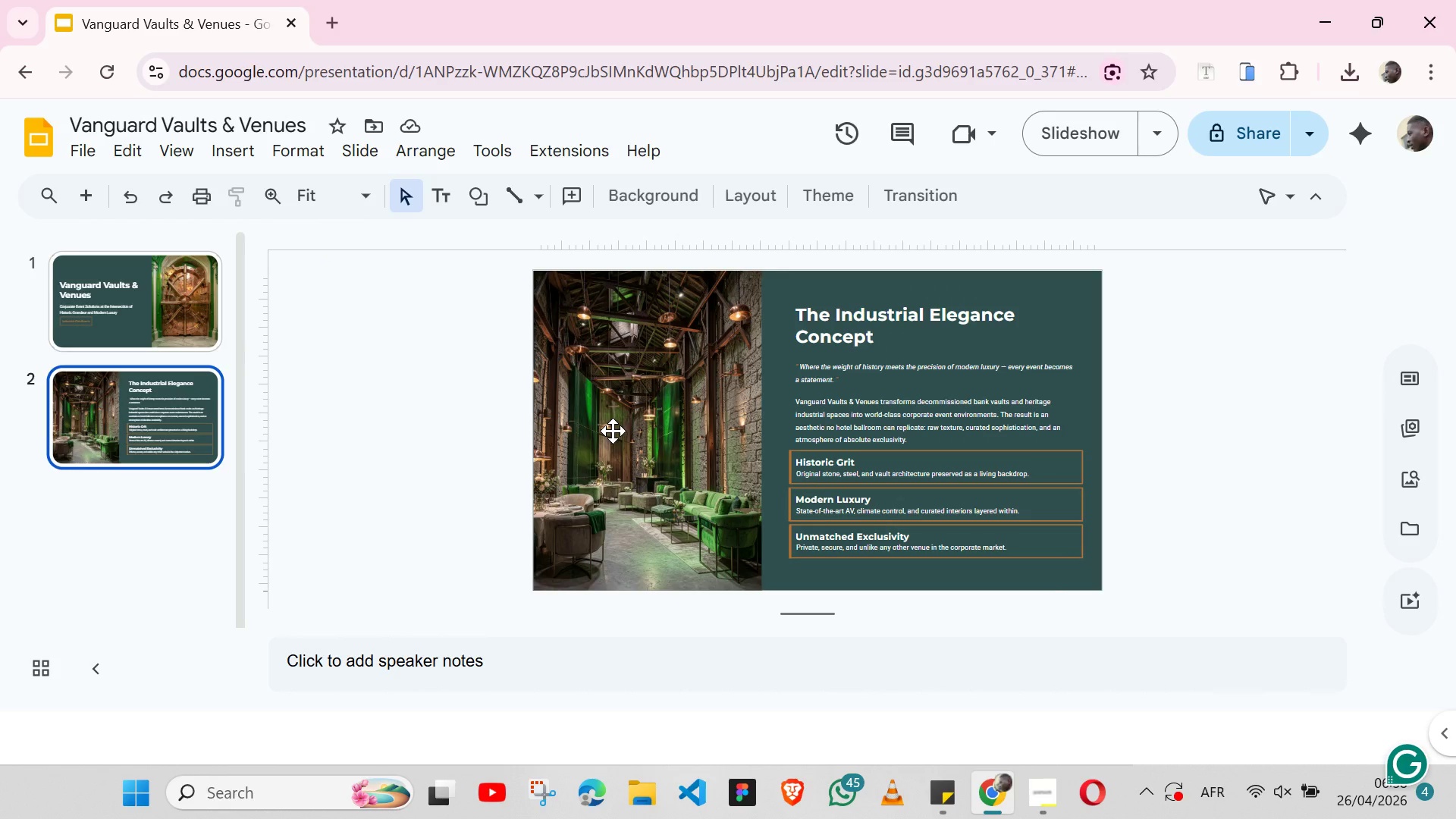 
left_click([81, 195])
 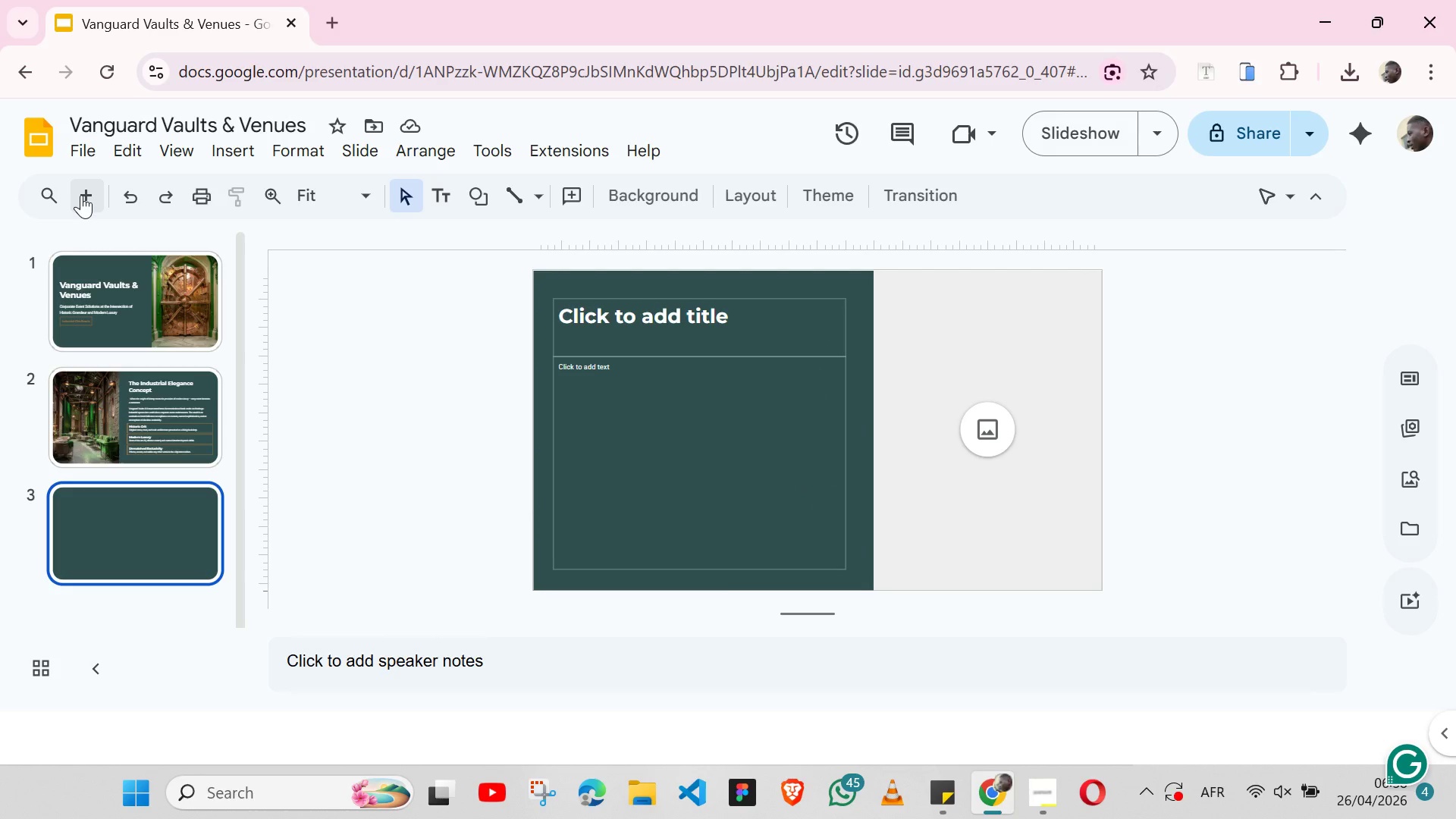 
wait(24.25)
 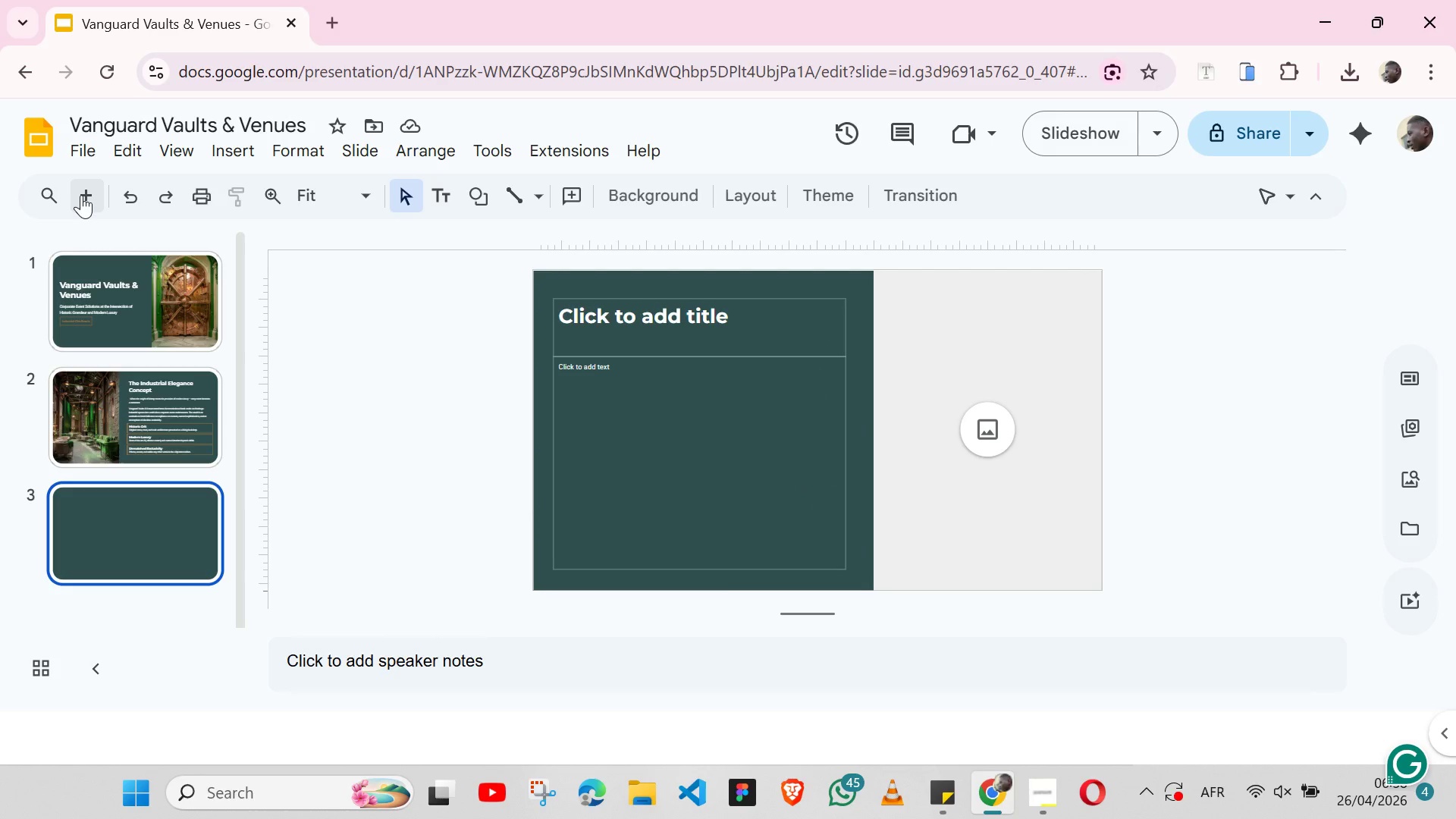 
left_click([948, 786])
 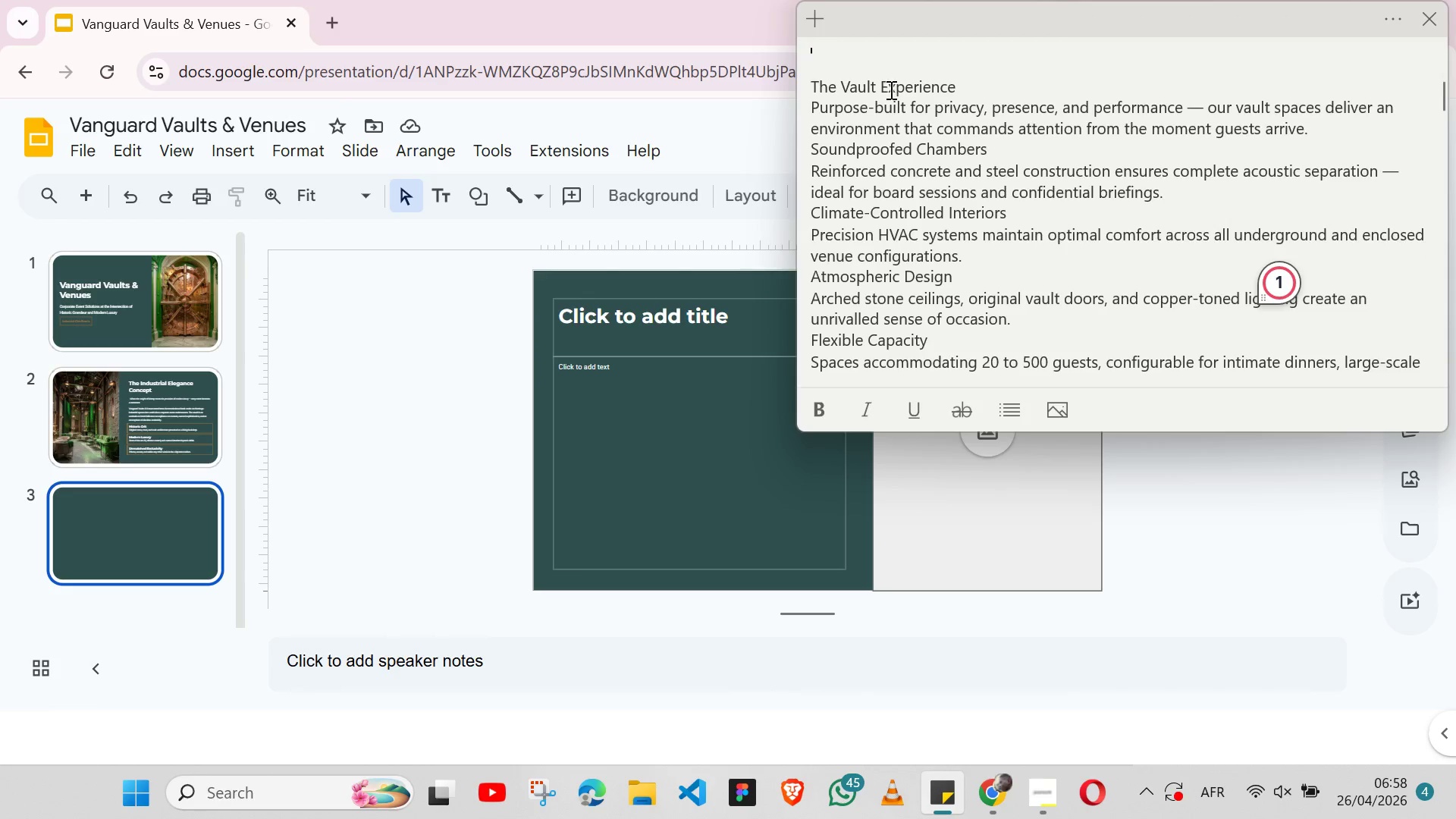 
double_click([890, 89])
 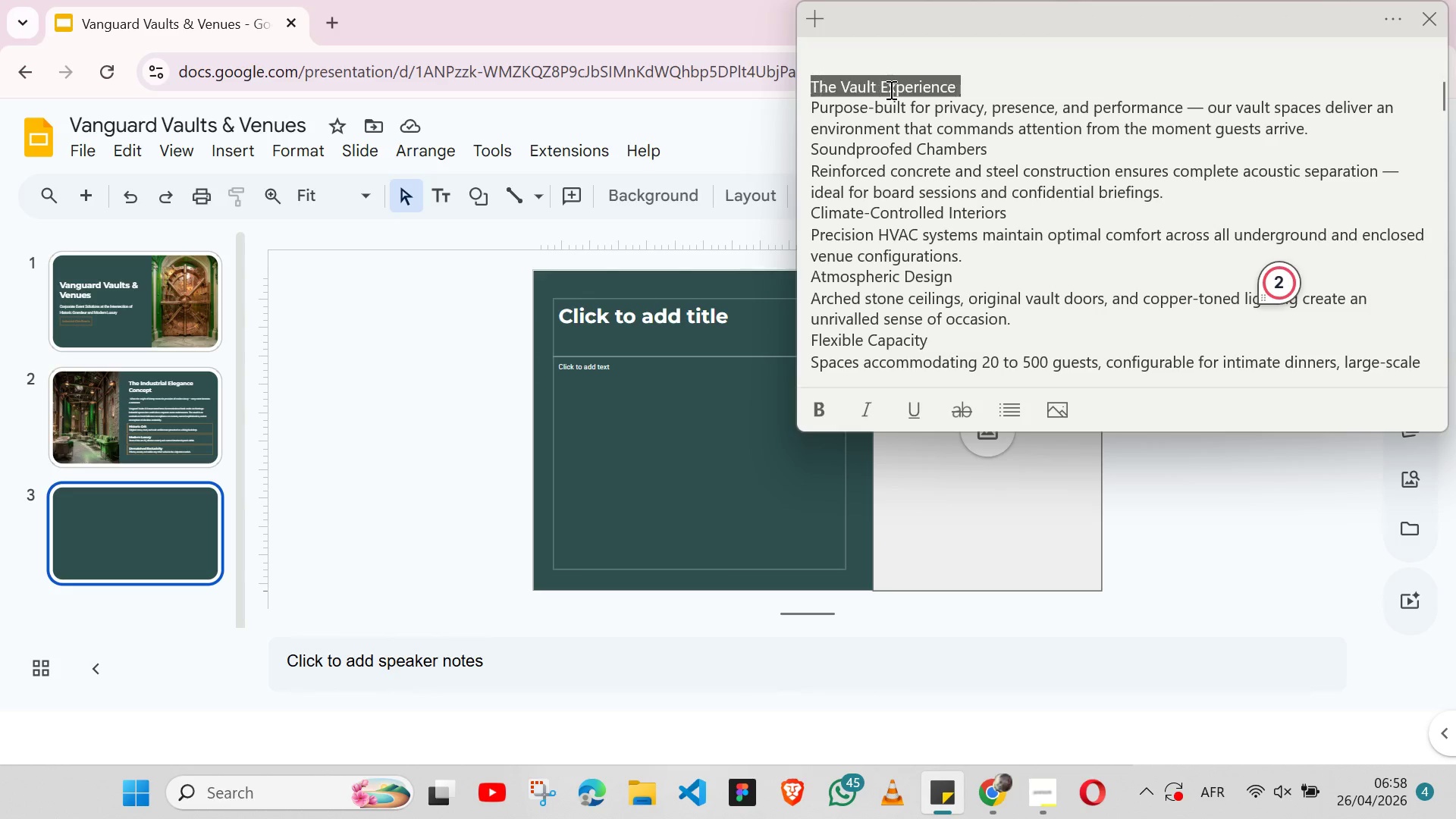 
triple_click([890, 89])
 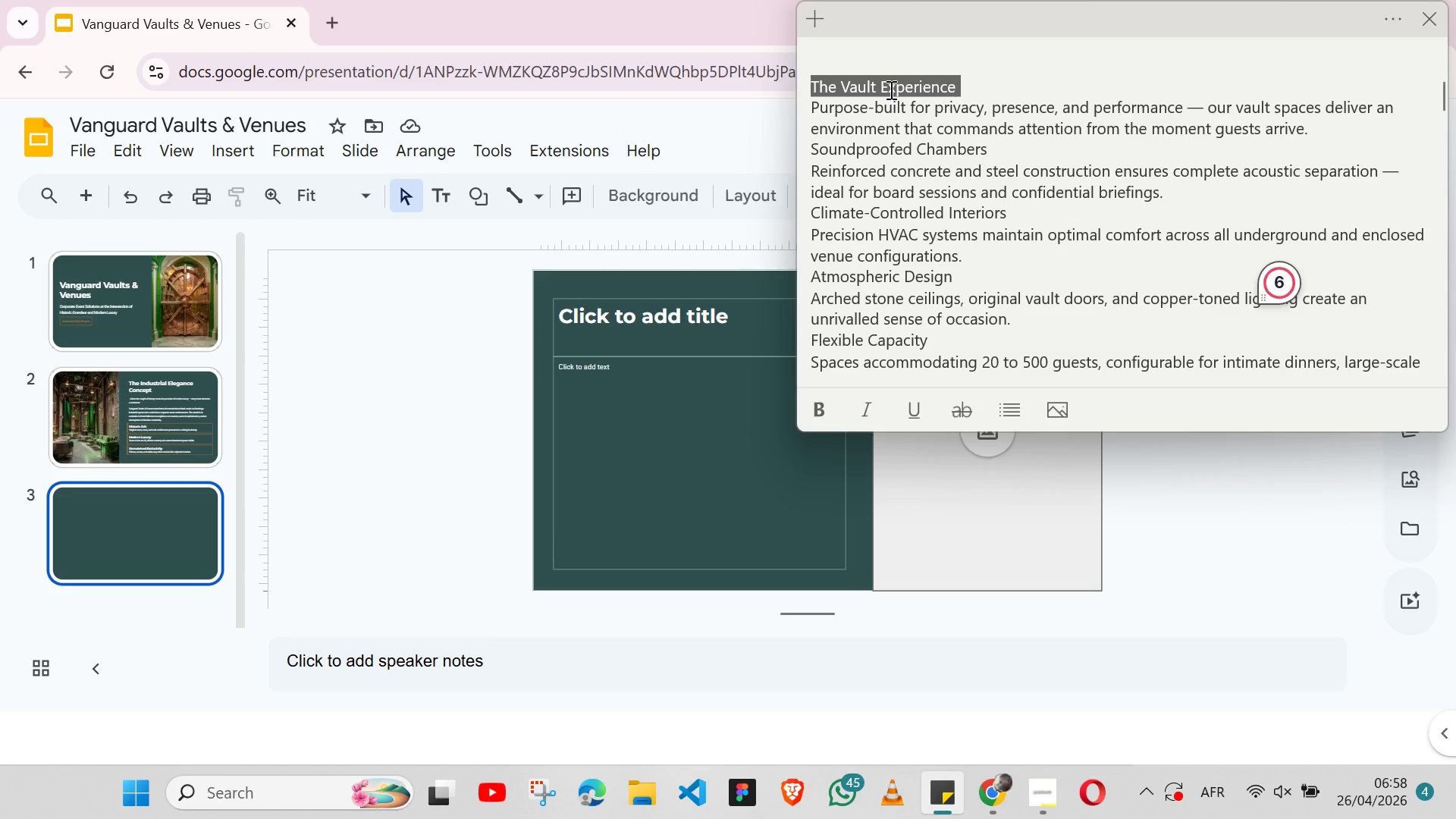 
key(Shift+ArrowLeft)
 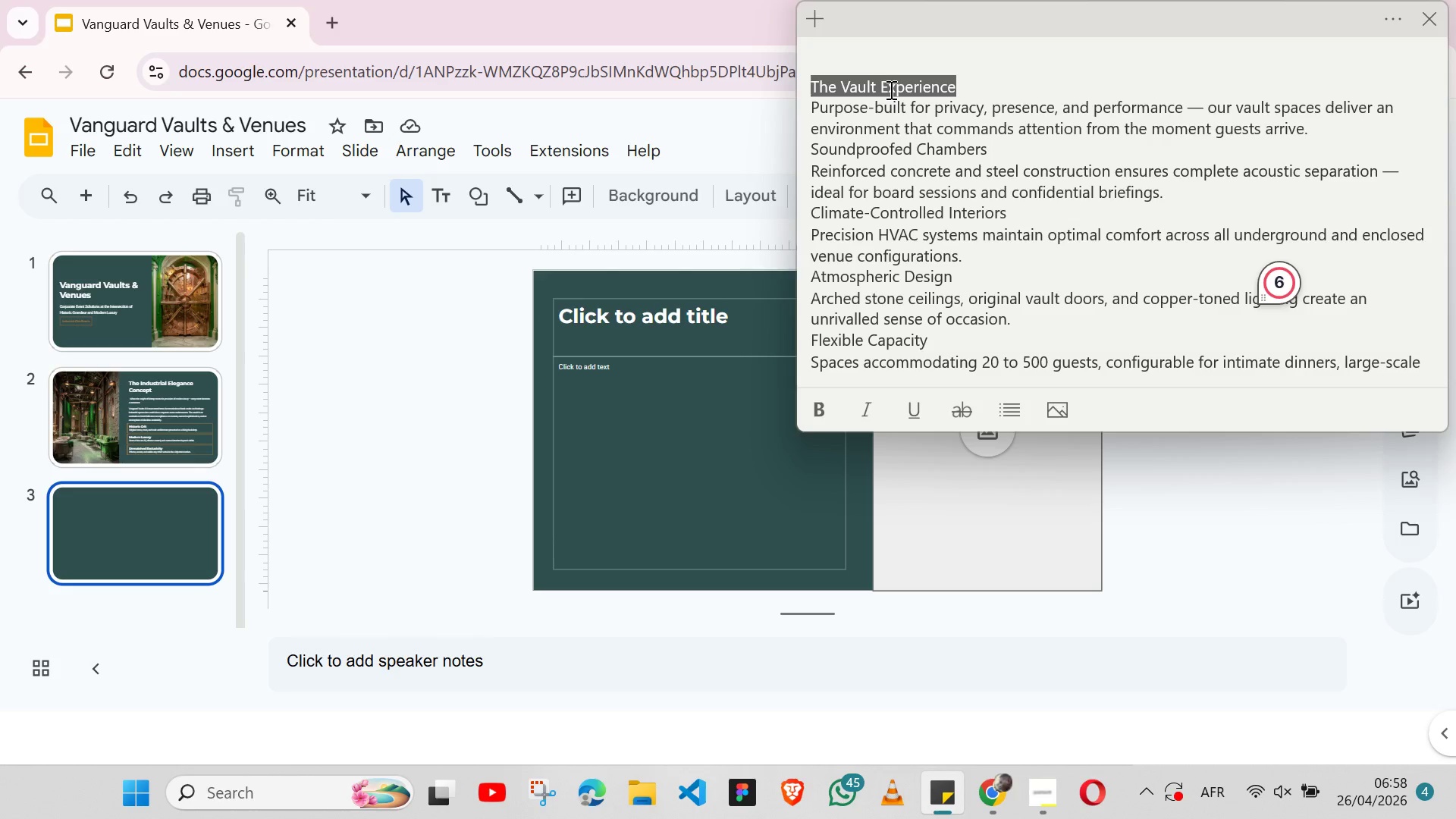 
key(Control+X)
 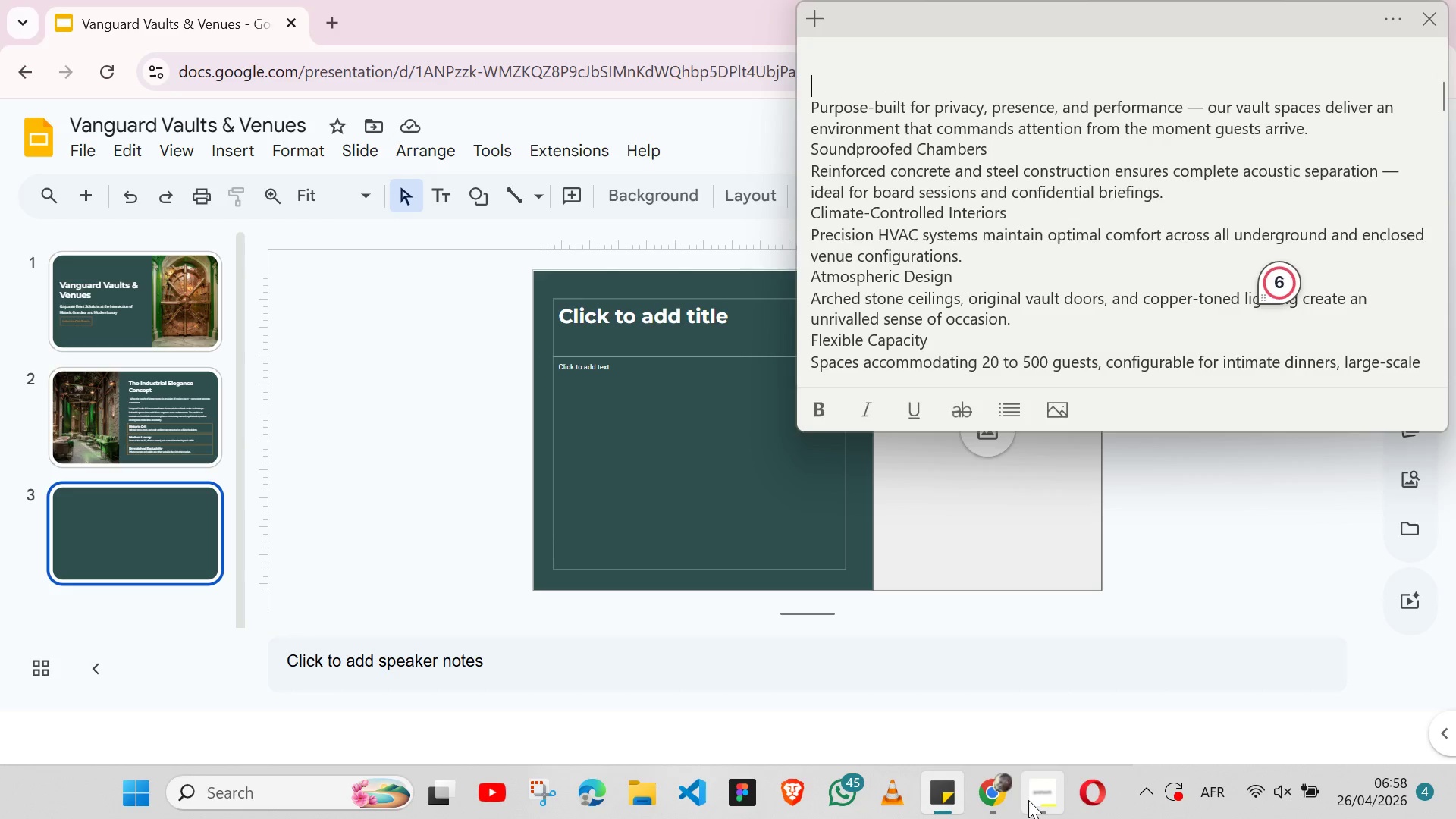 
left_click([1028, 800])